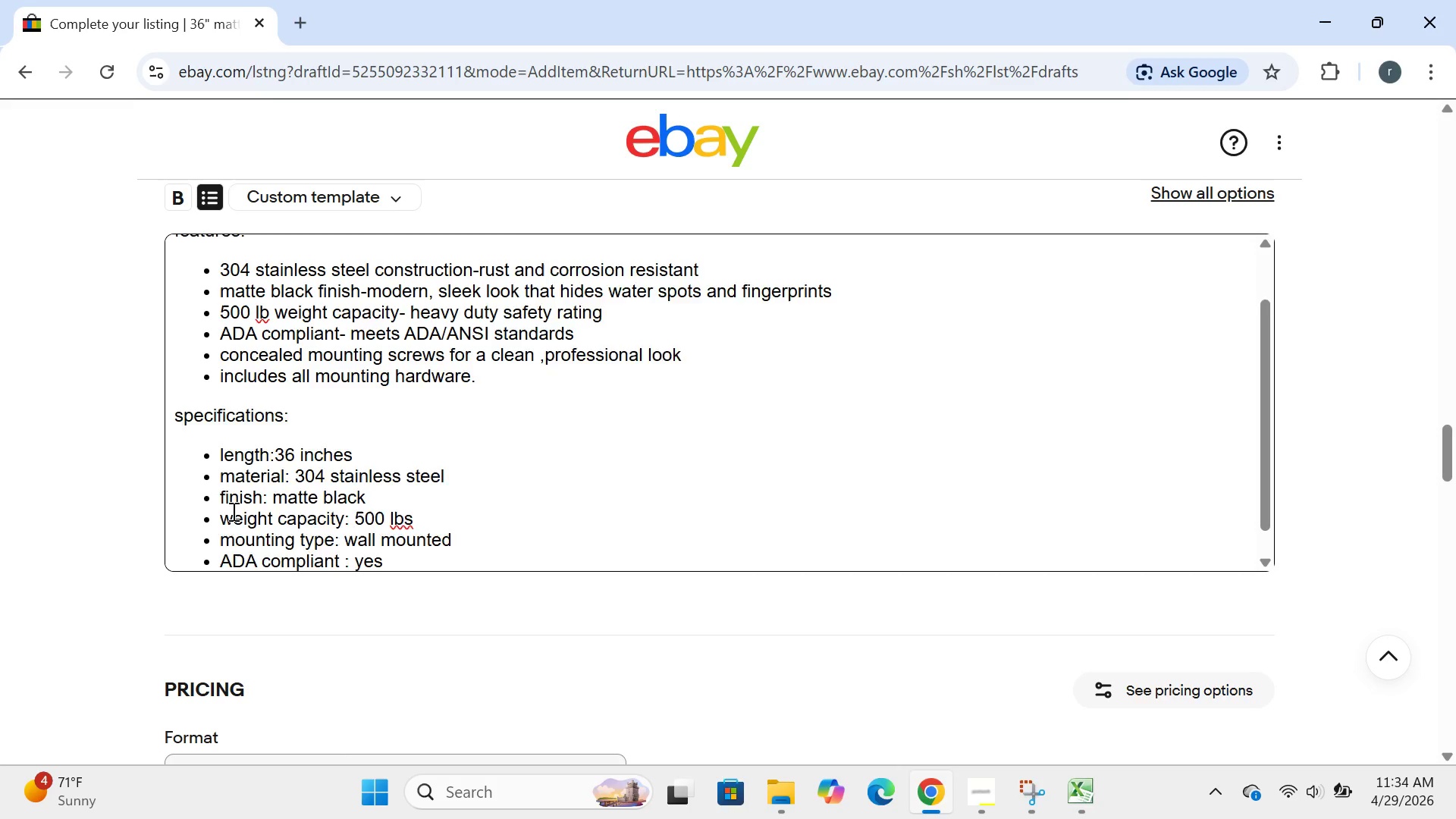 
key(Enter)
 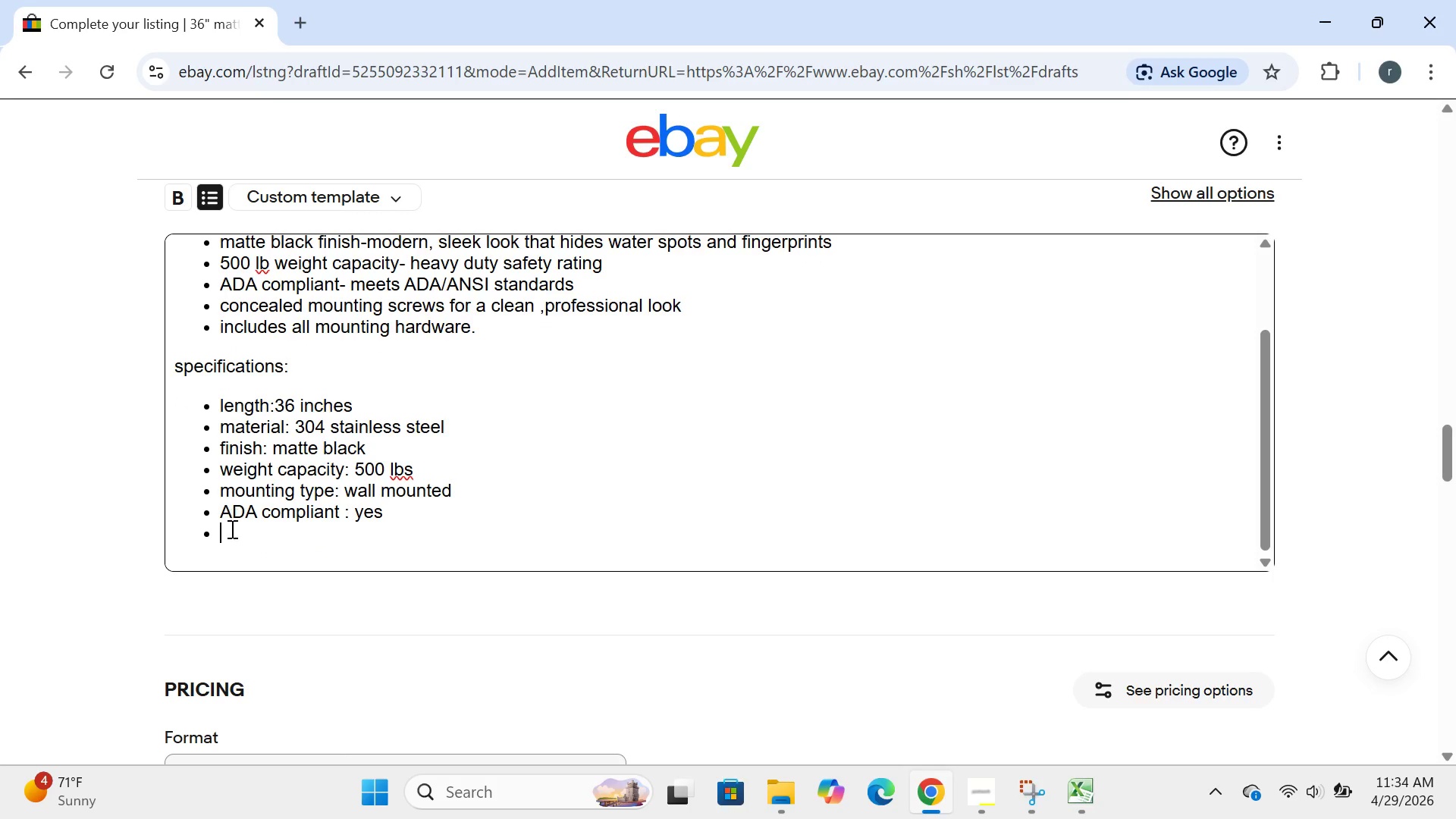 
key(Backspace)
 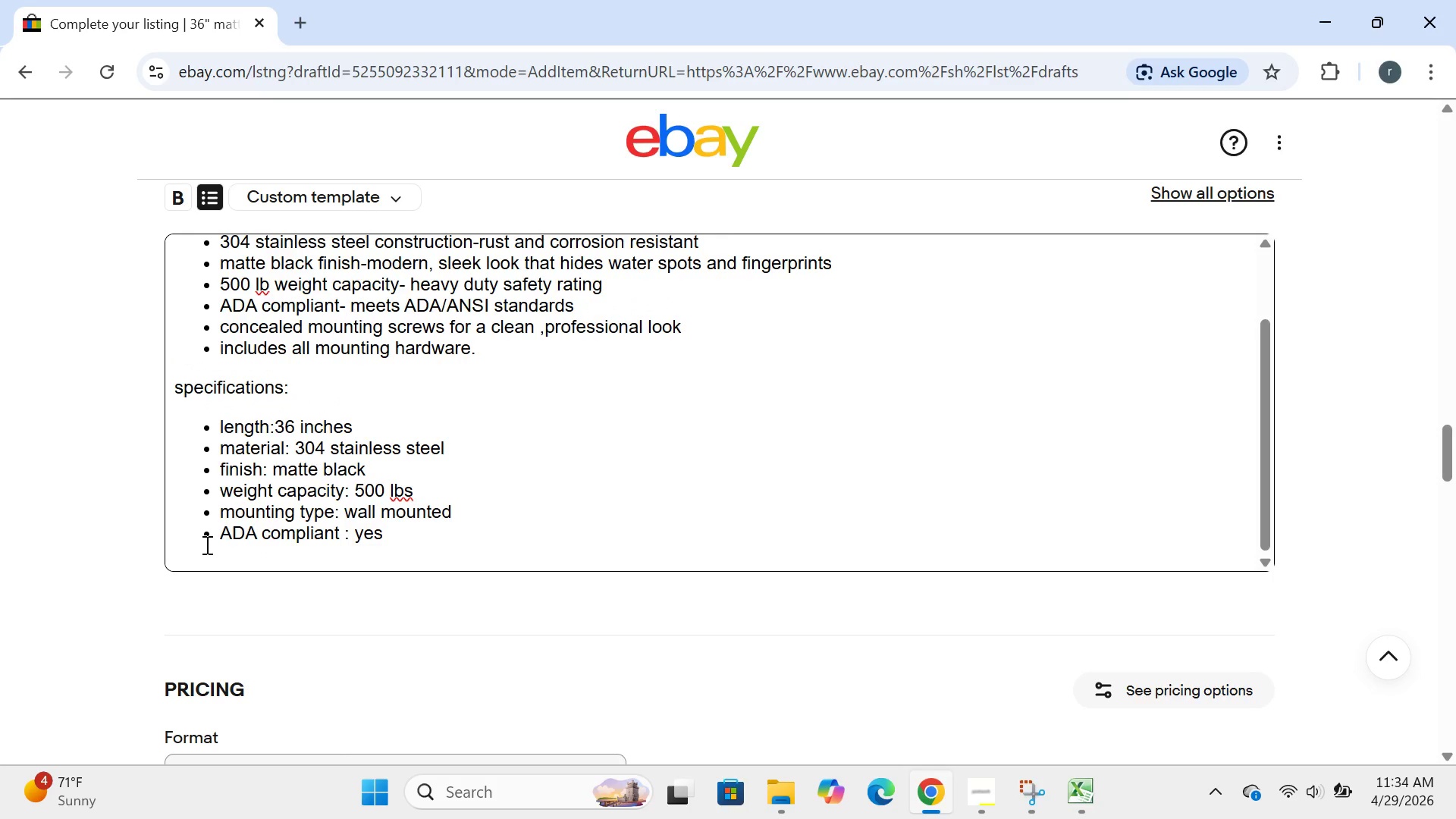 
key(Enter)
 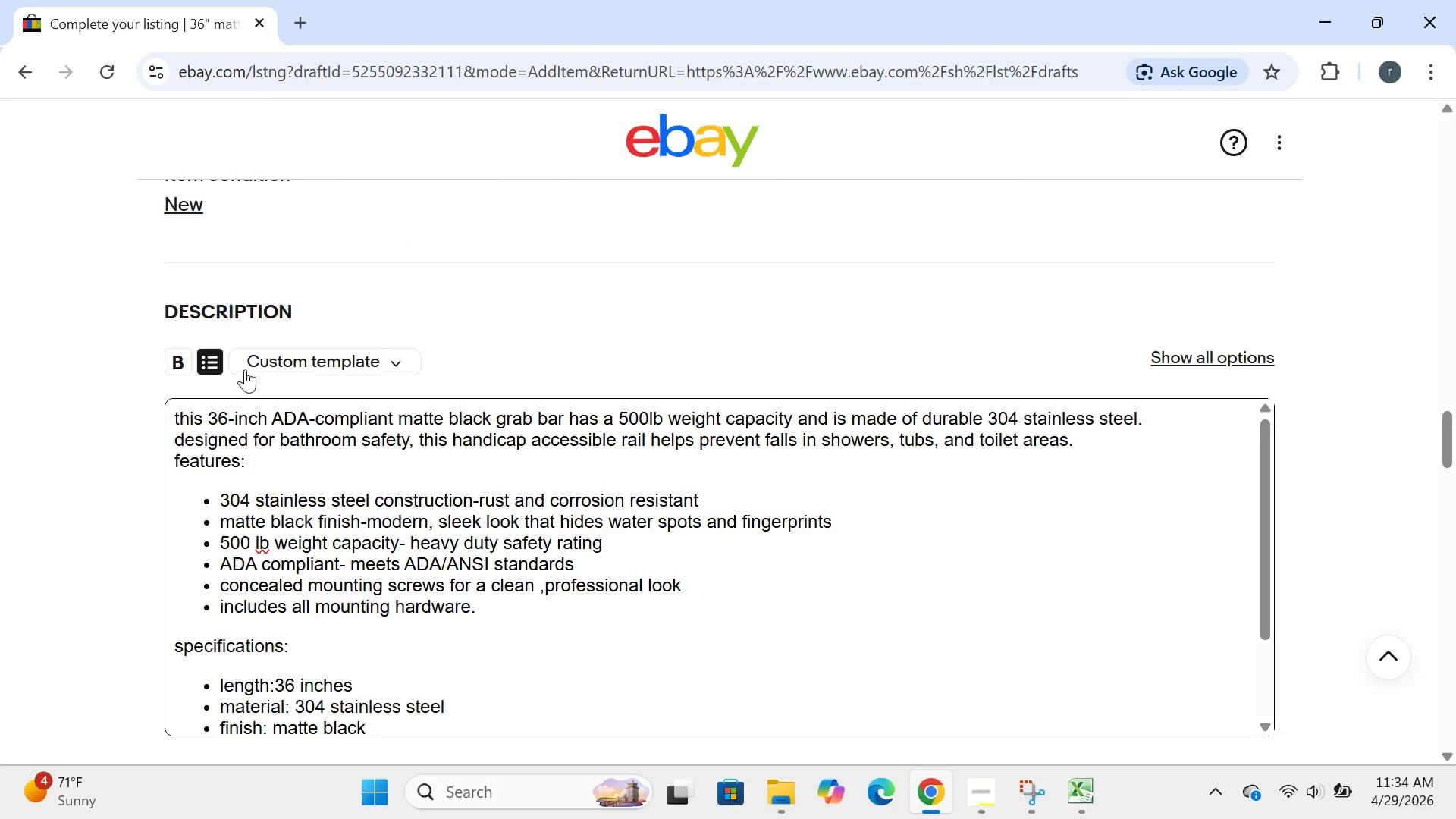 
left_click([218, 365])
 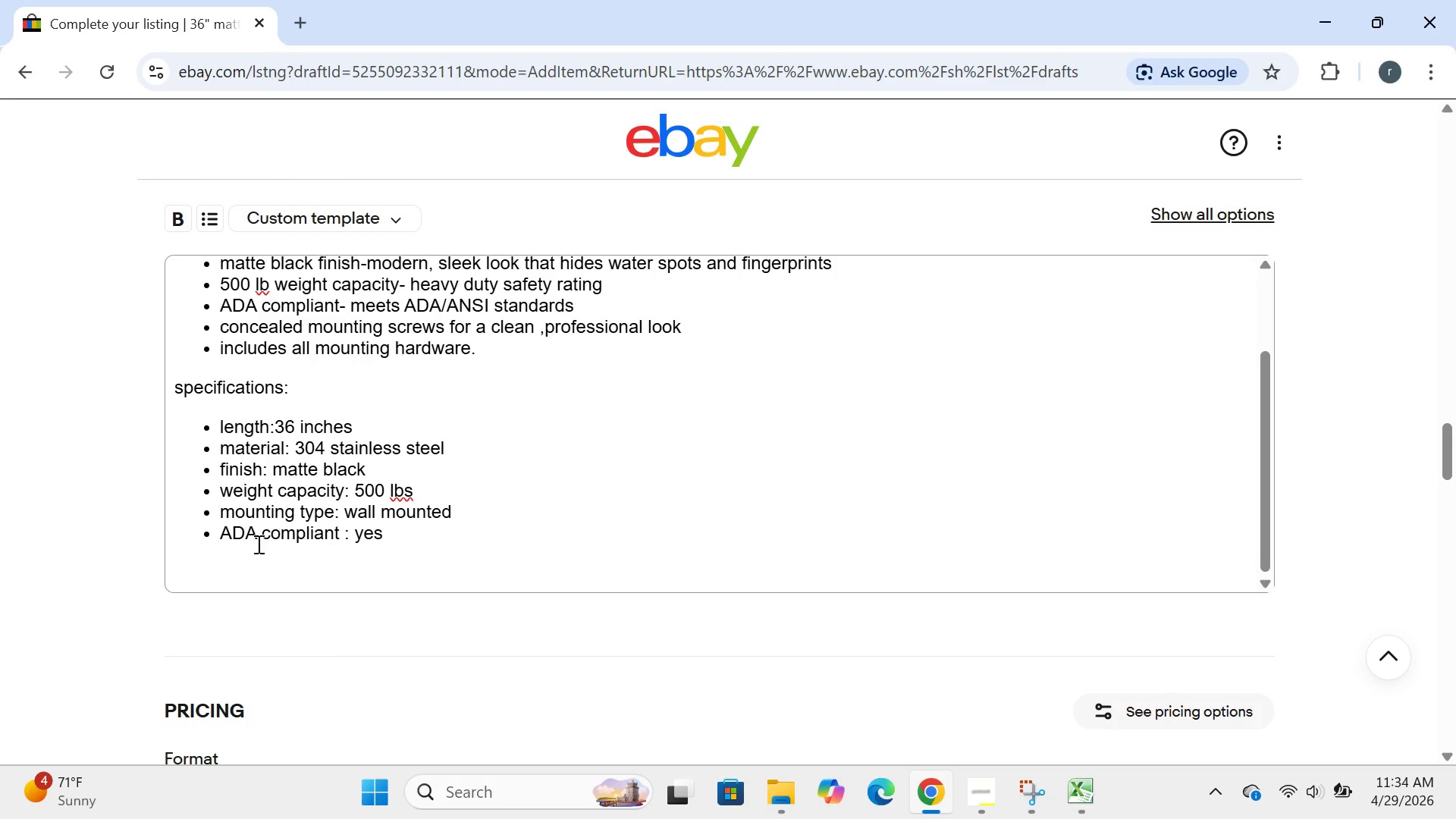 
left_click([208, 561])
 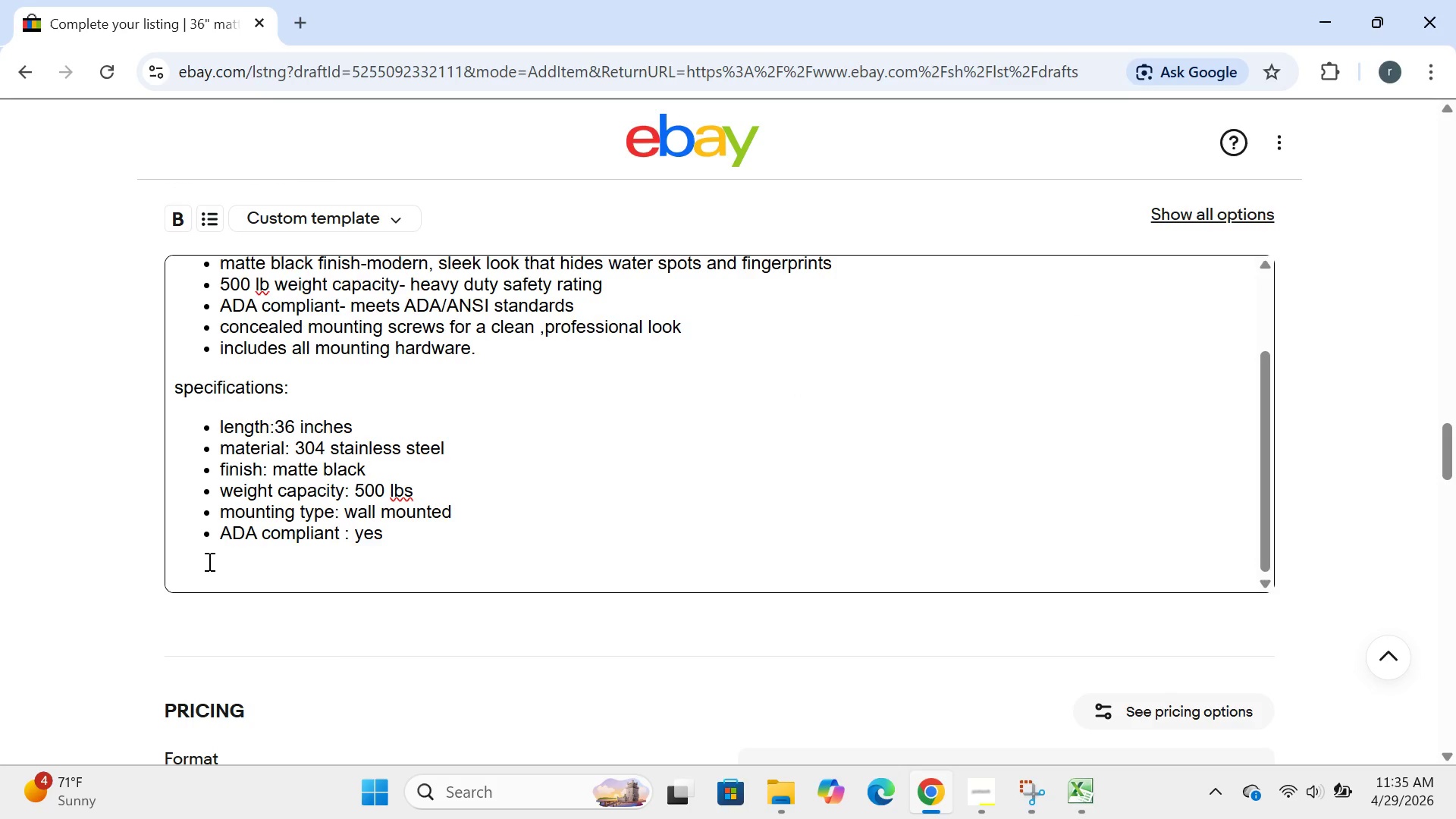 
type(perfect for aging )
key(Backspace)
type(0)
key(Backspace)
type(0)
key(Backspace)
type(-in )
key(Backspace)
type(-place home modification, bathrooms, showes, )
 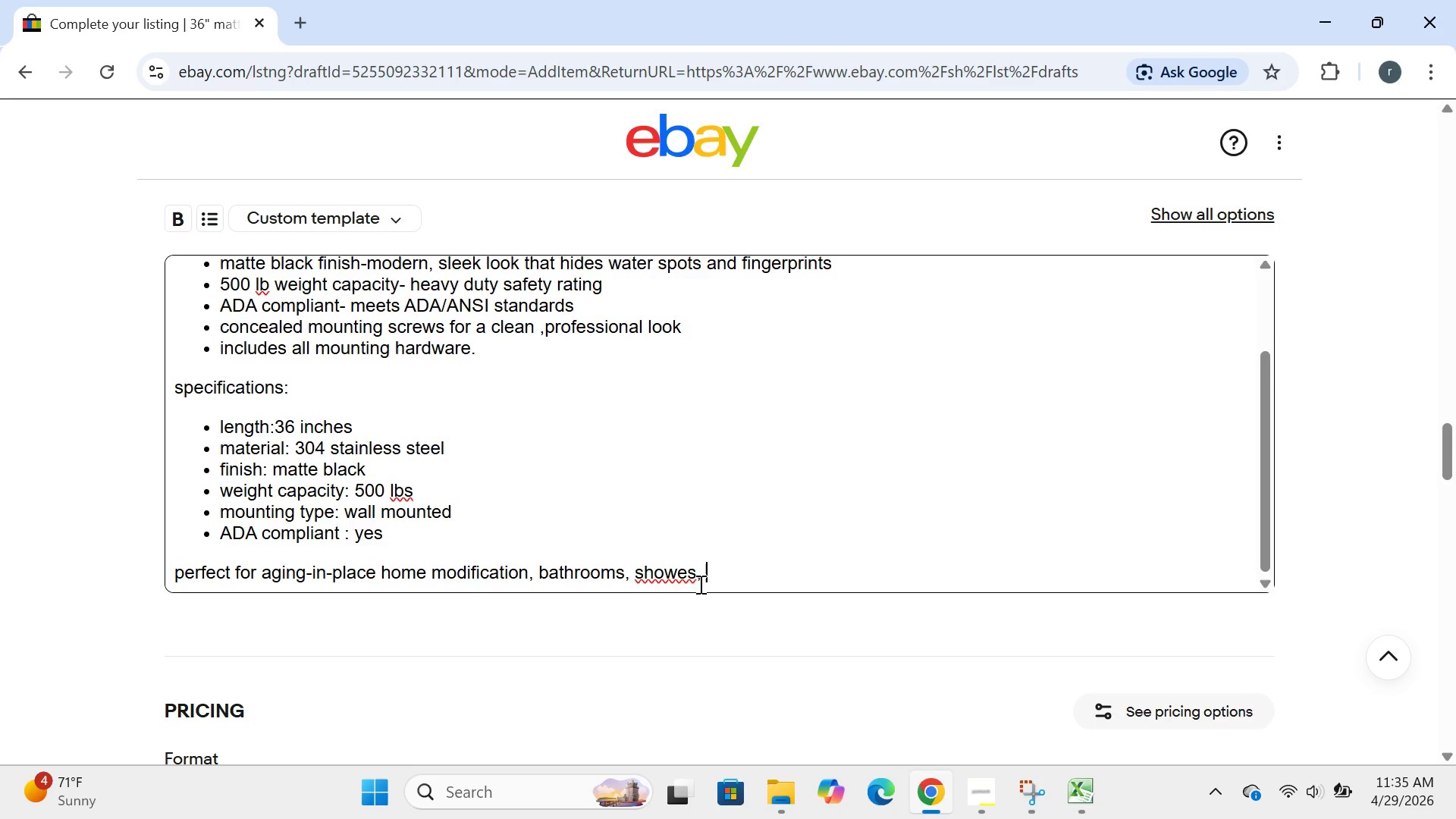 
left_click([692, 581])
 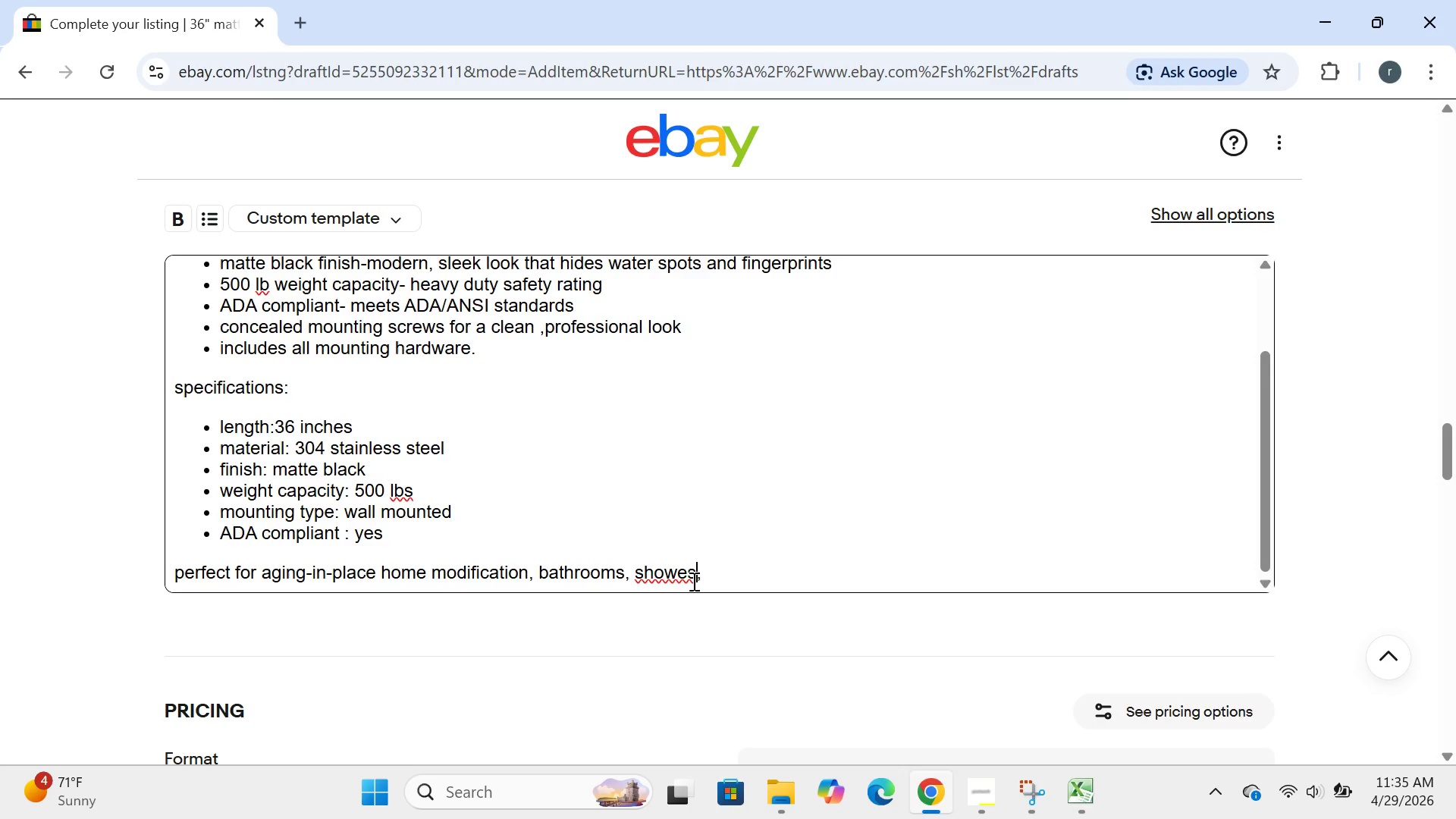 
key(ArrowLeft)
 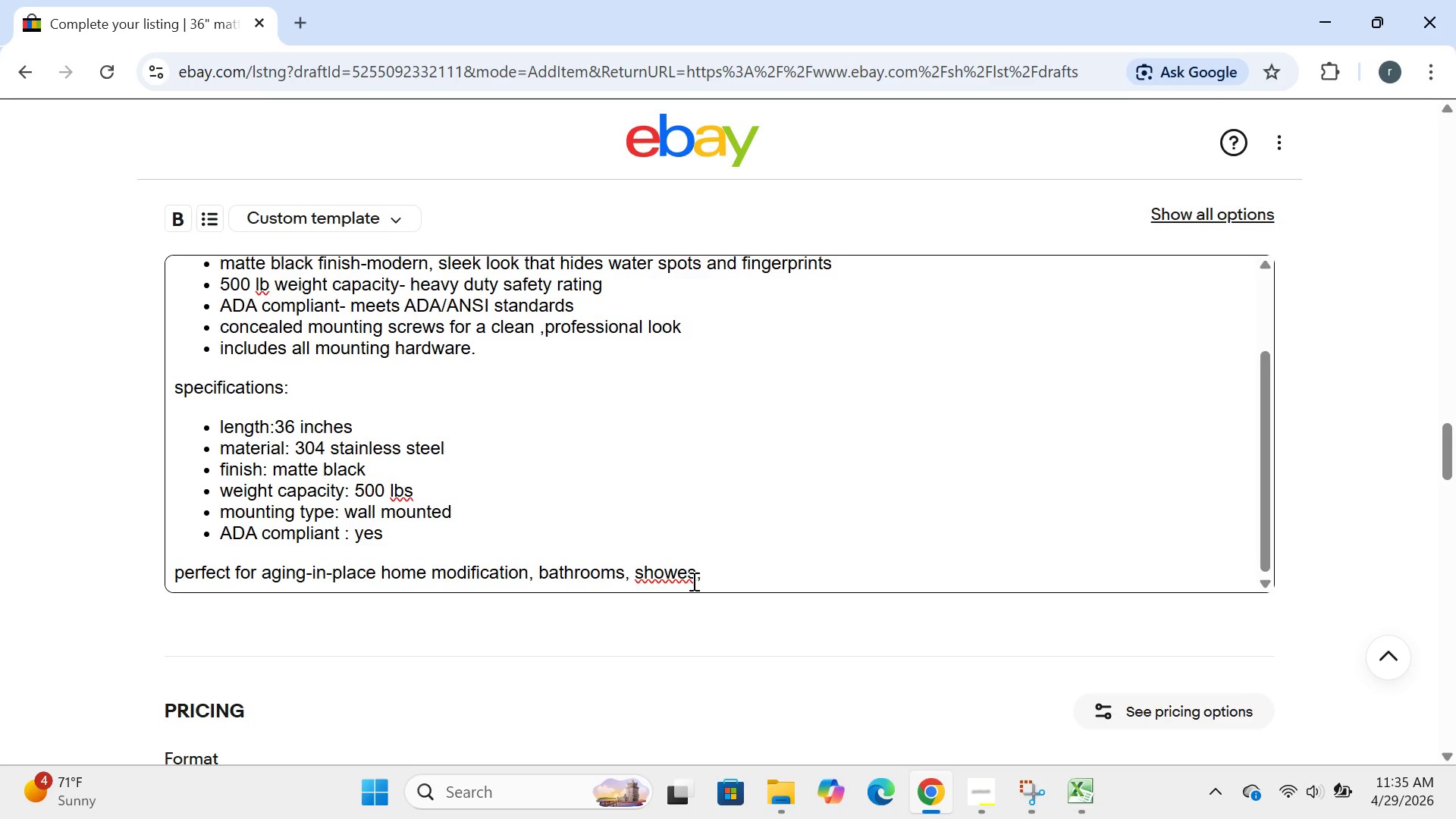 
key(R)
 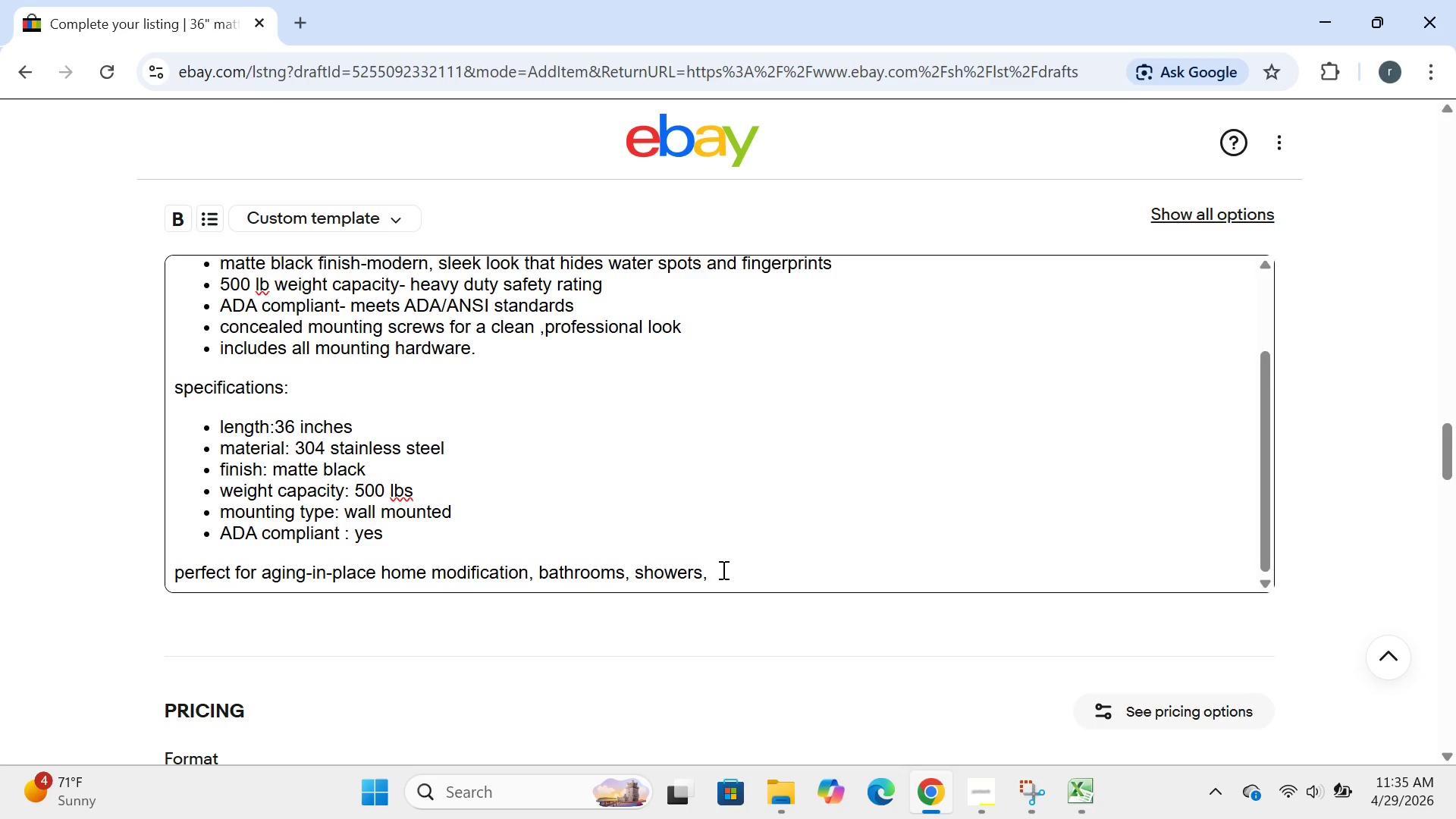 
key(ArrowRight)
 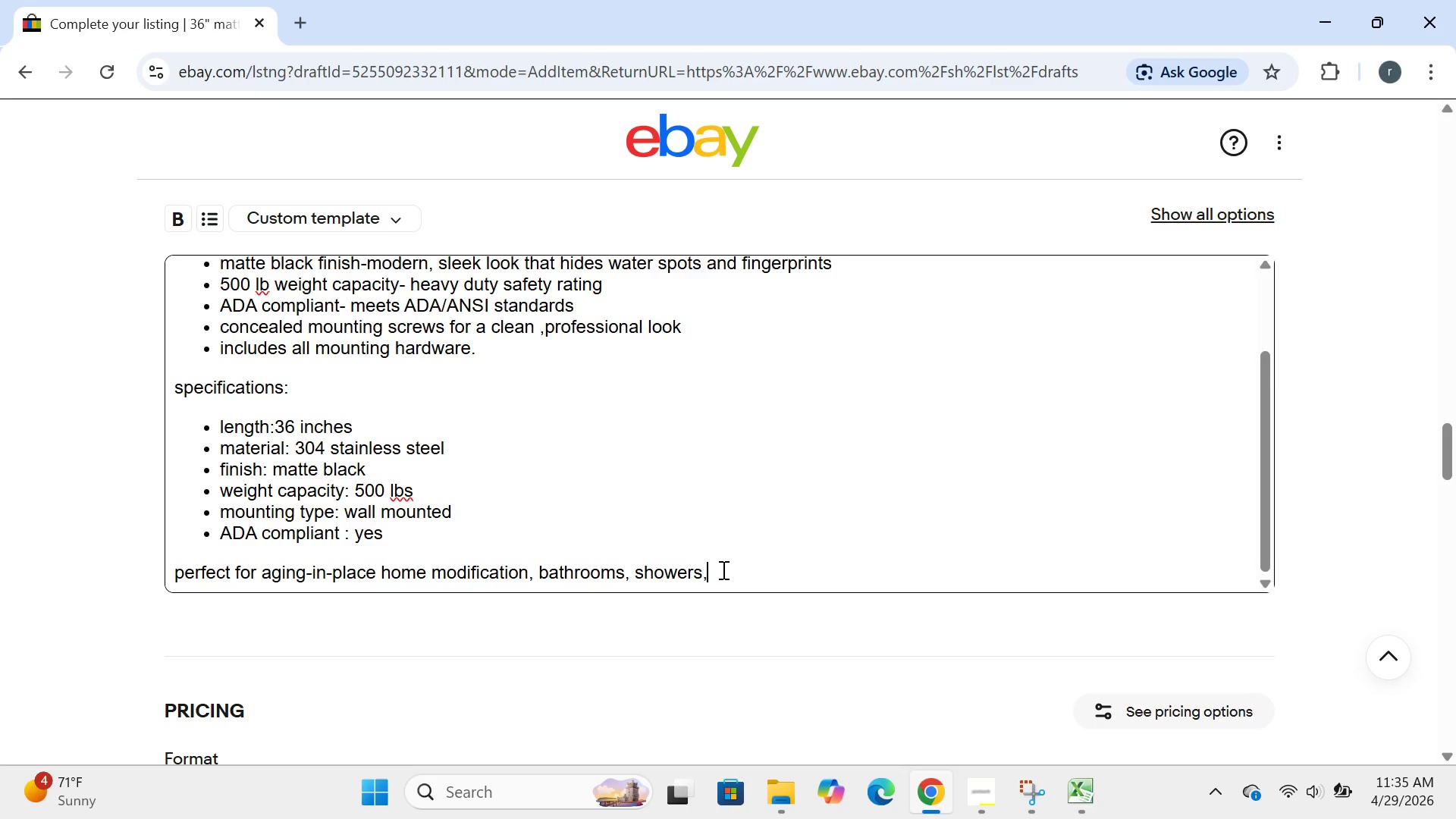 
key(ArrowRight)
 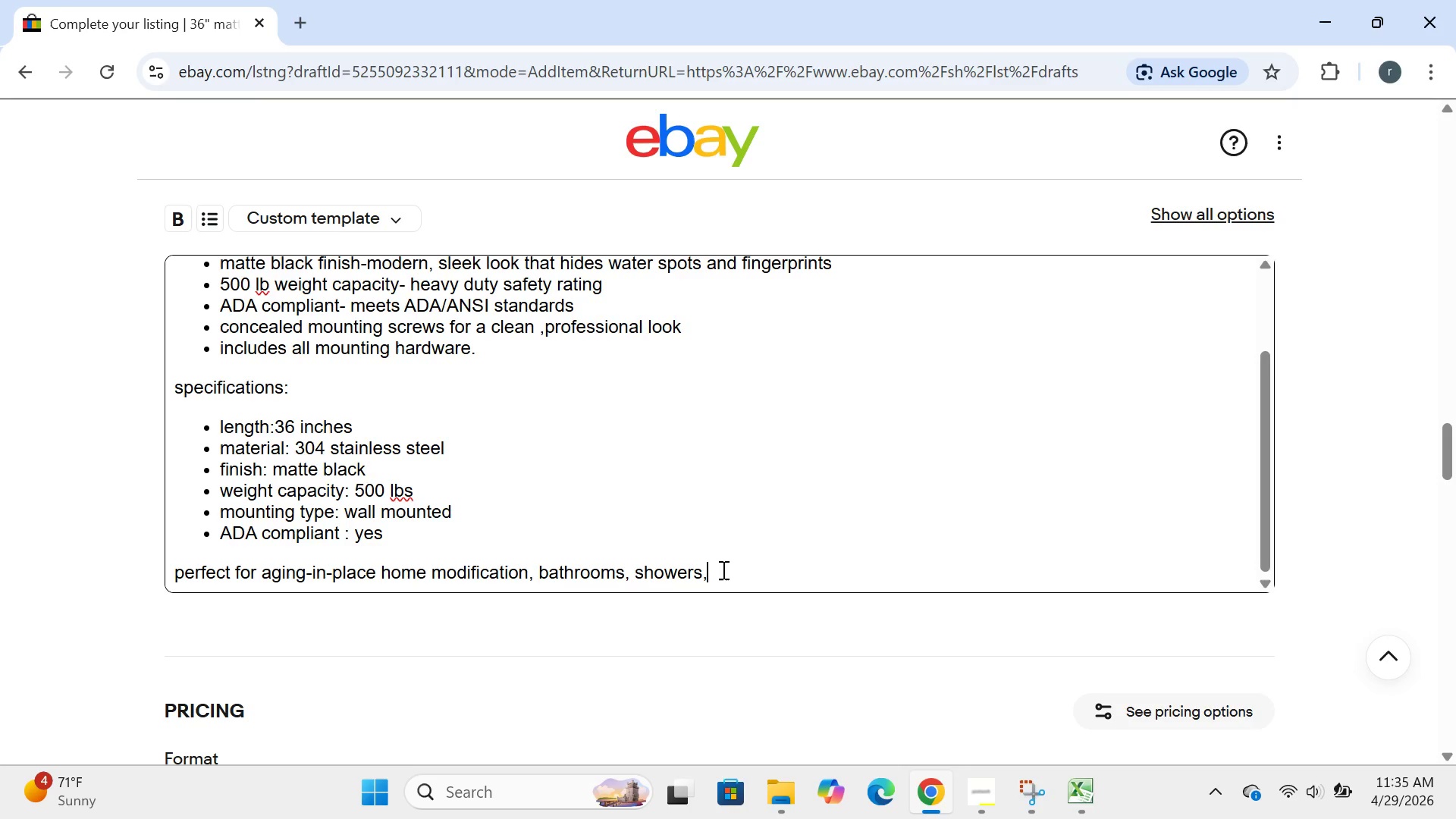 
type( and handicap accessibility needs . easy to install wirh)
key(Backspace)
key(Backspace)
type(th included harda)
key(Backspace)
type(ware.)
 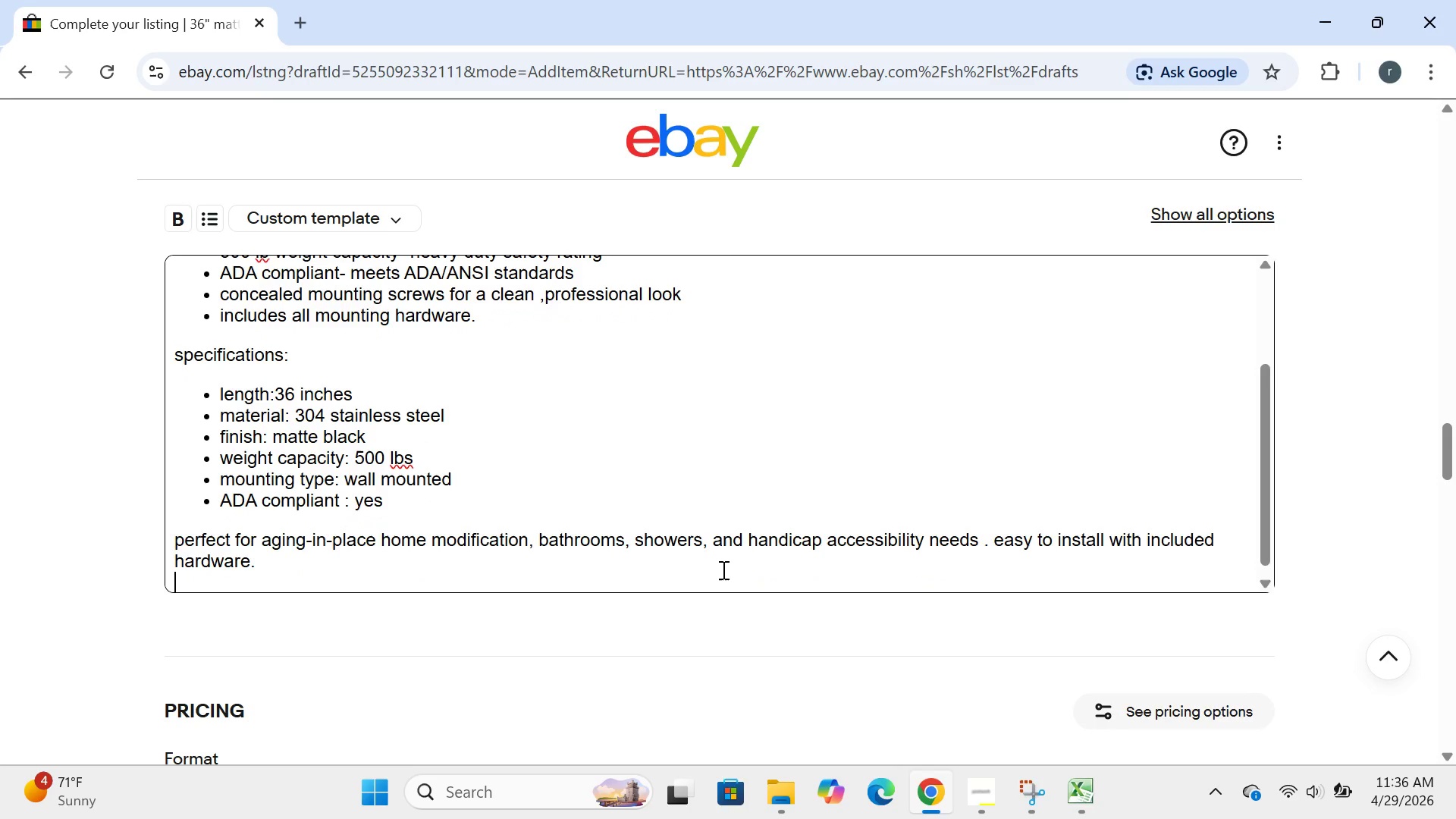 
key(Enter)
 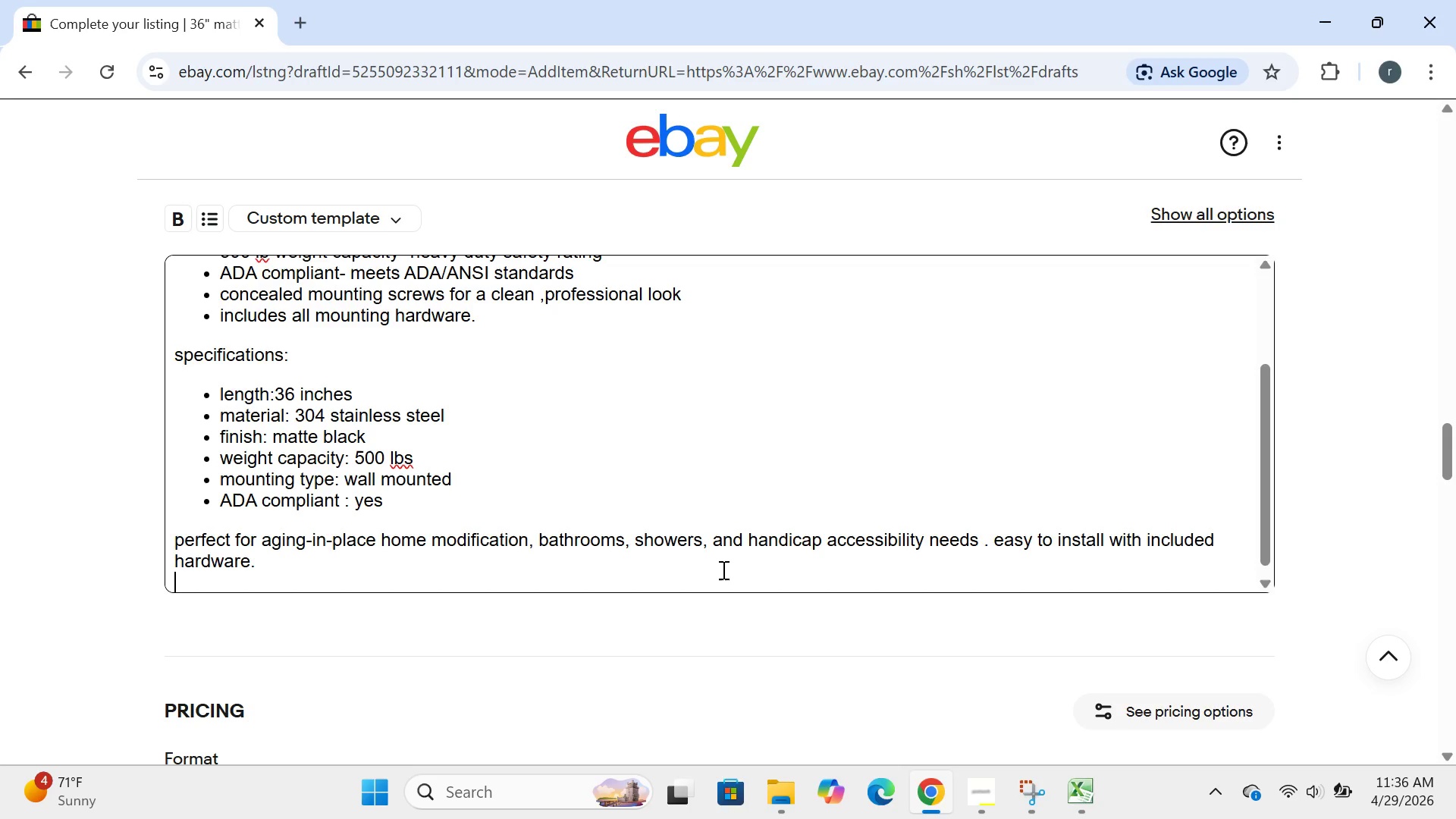 
type(warning: this product can expose you to chemicls including )
 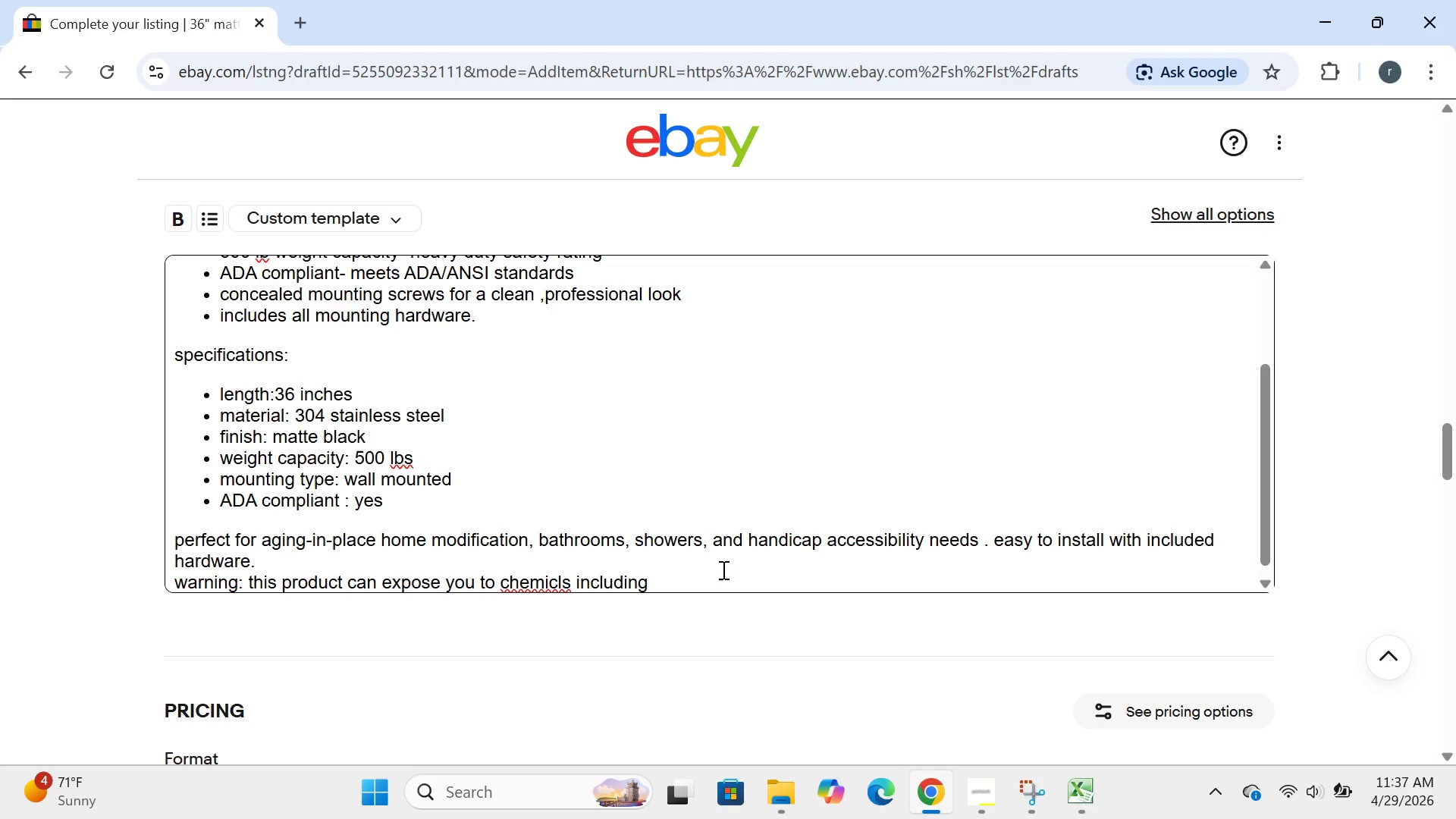 
wait(7.2)
 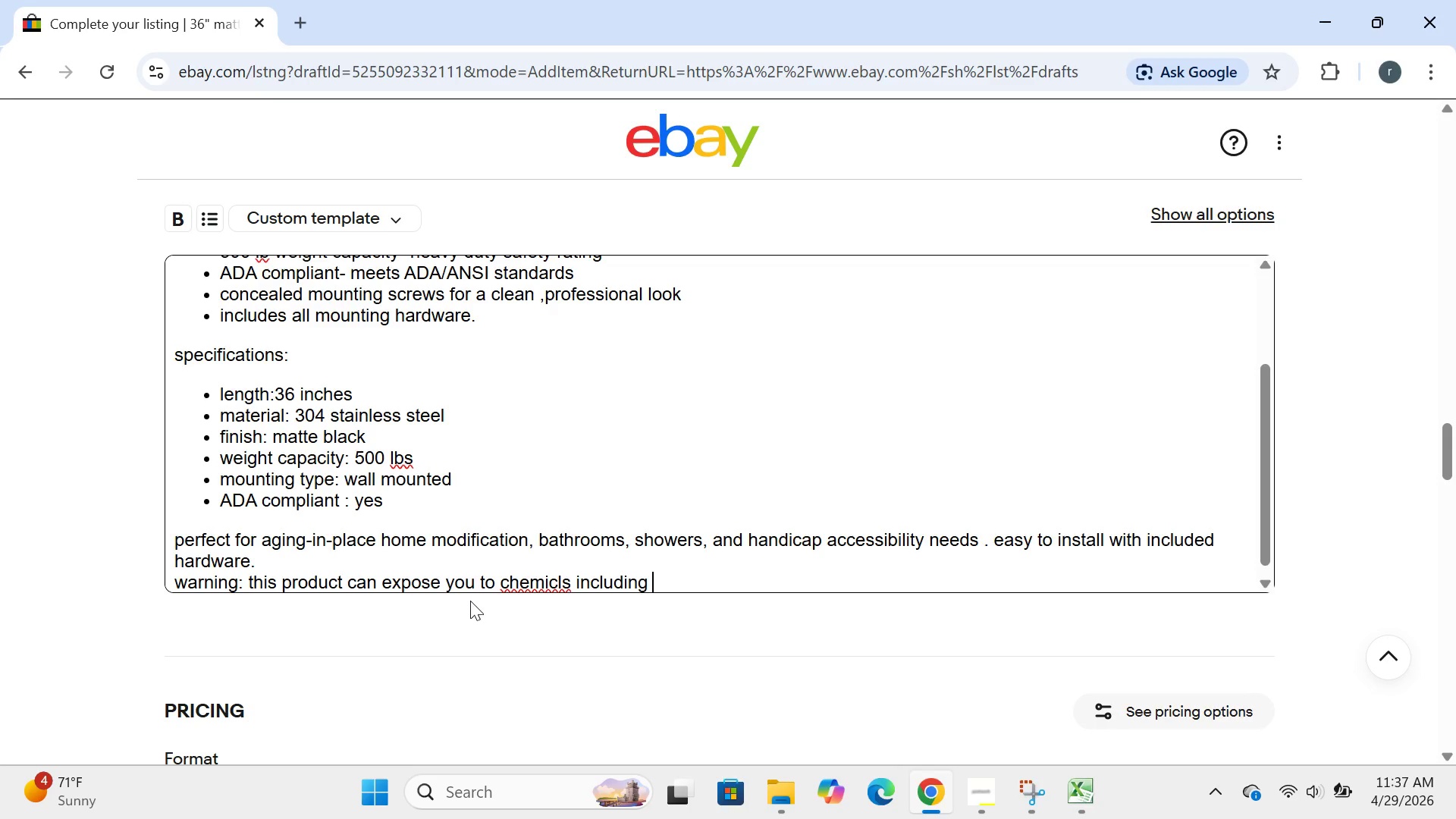 
left_click([553, 583])
 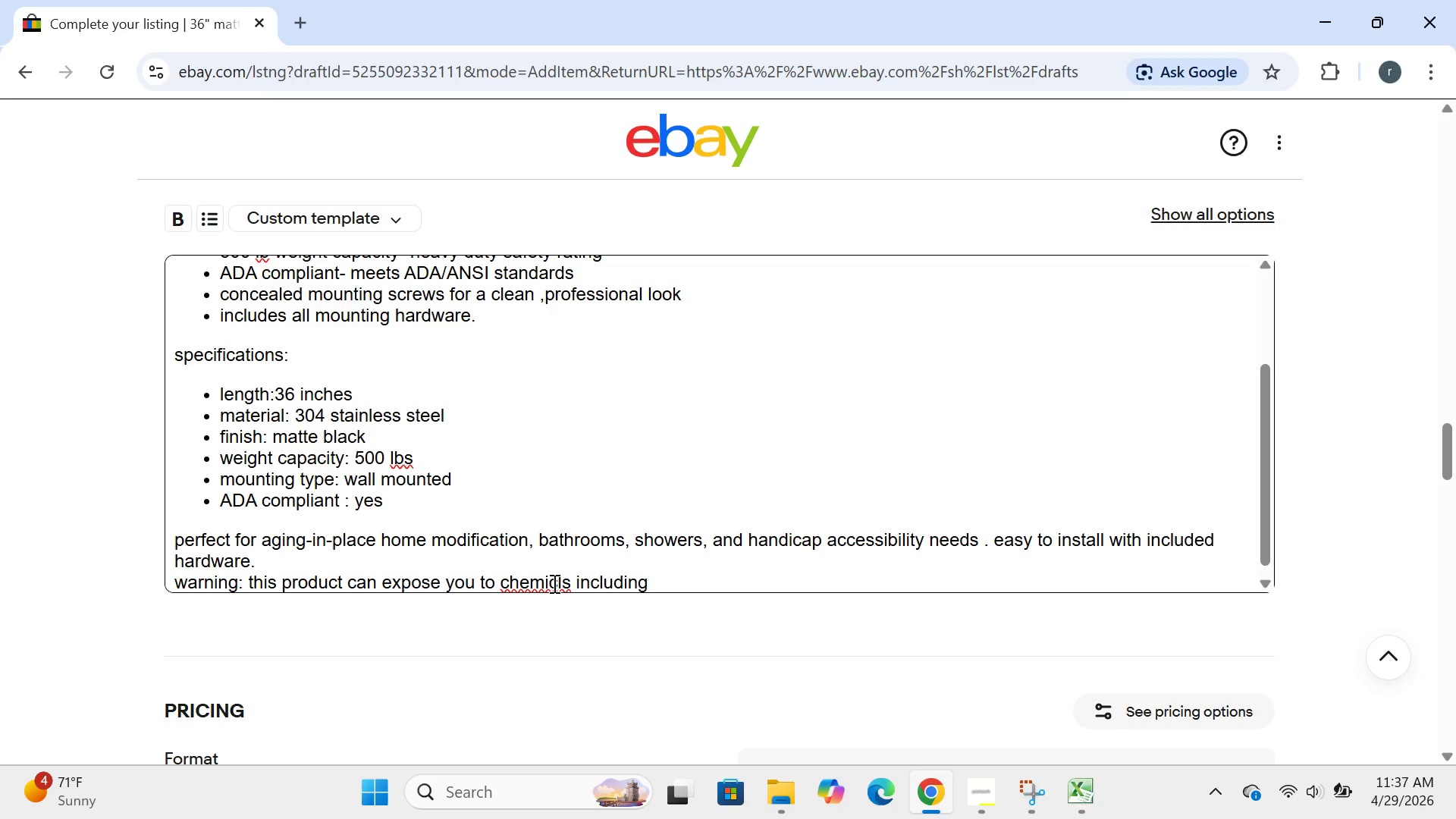 
key(ArrowRight)
 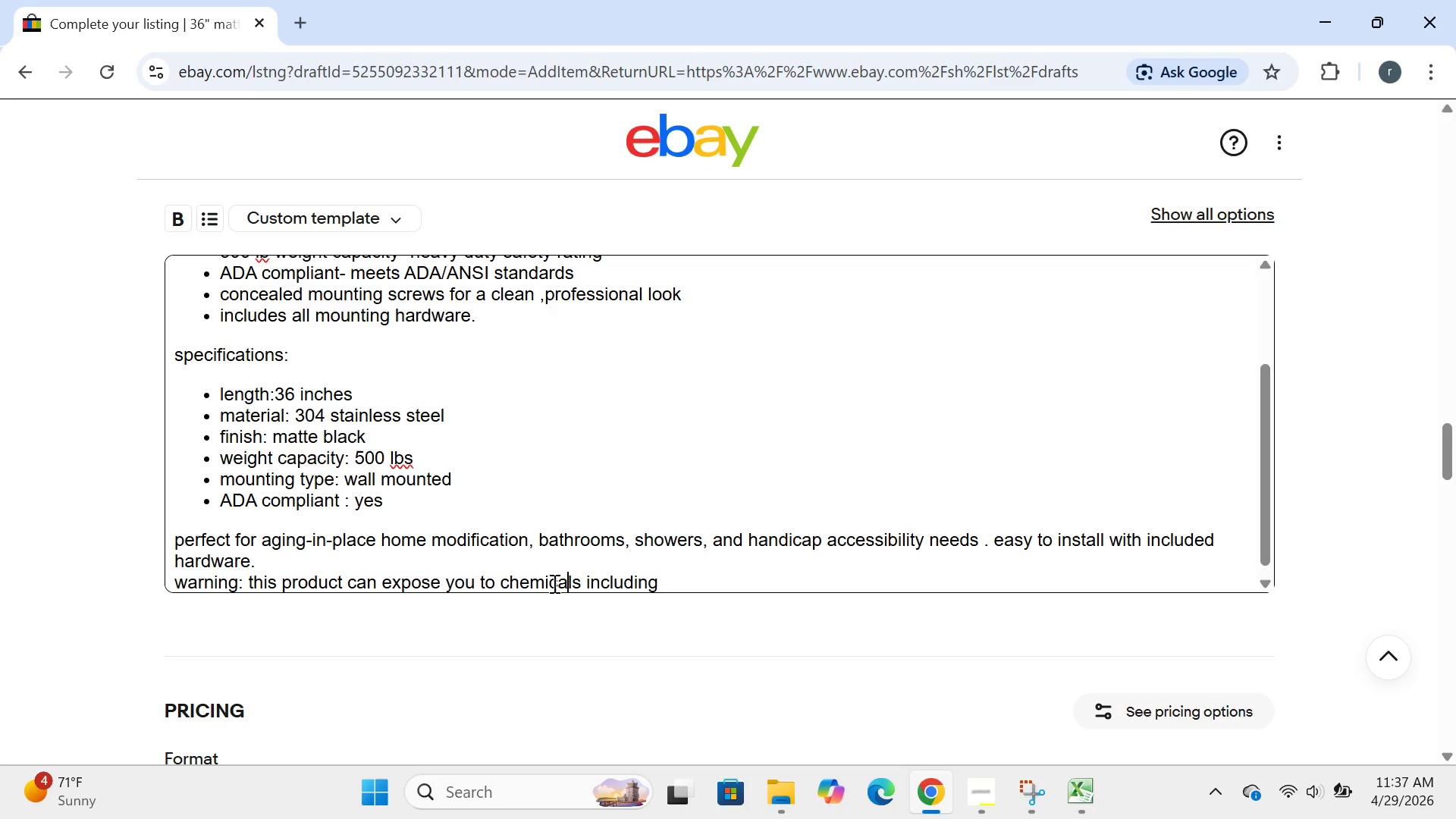 
key(A)
 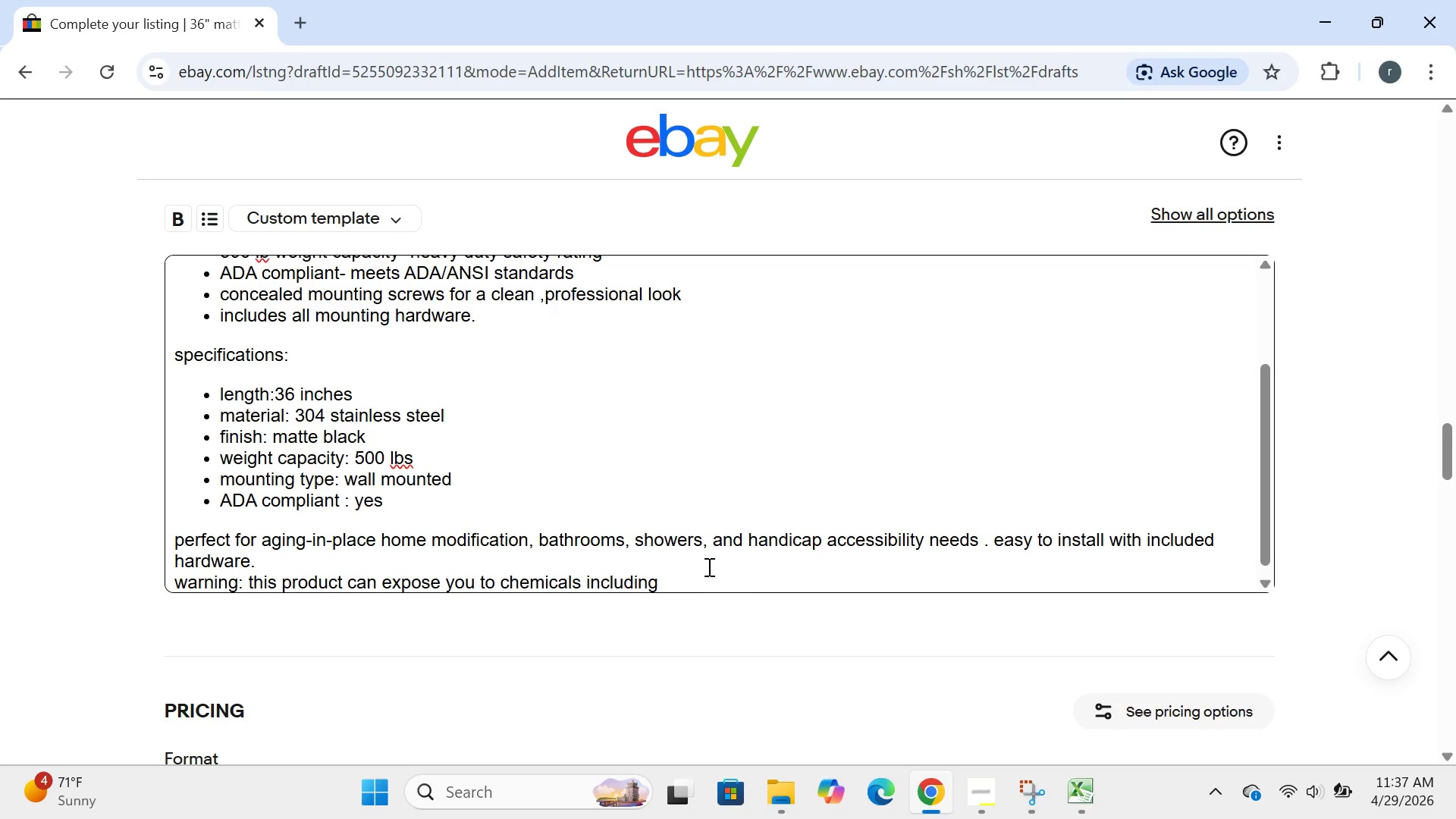 
left_click([697, 566])
 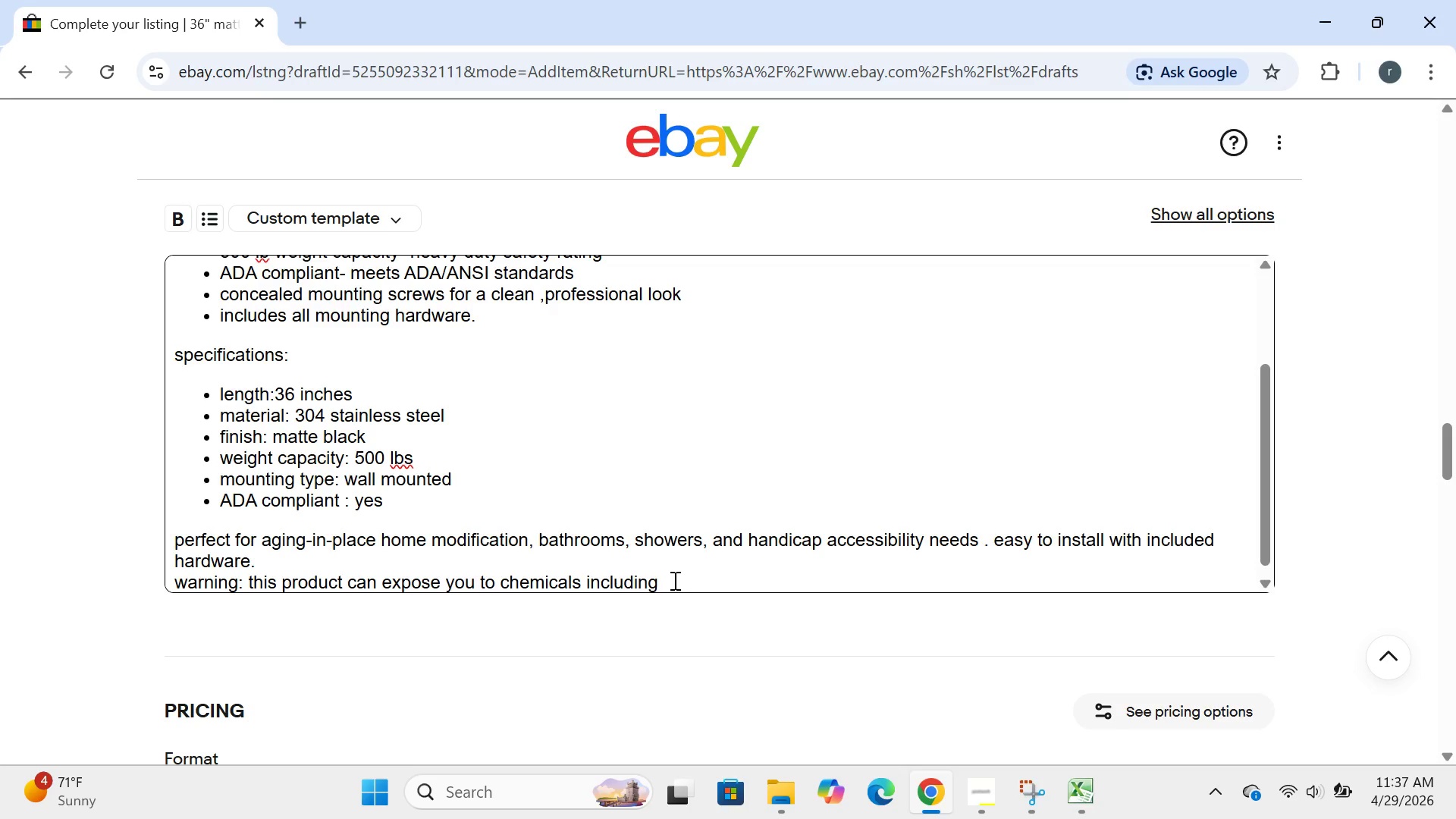 
left_click([673, 580])
 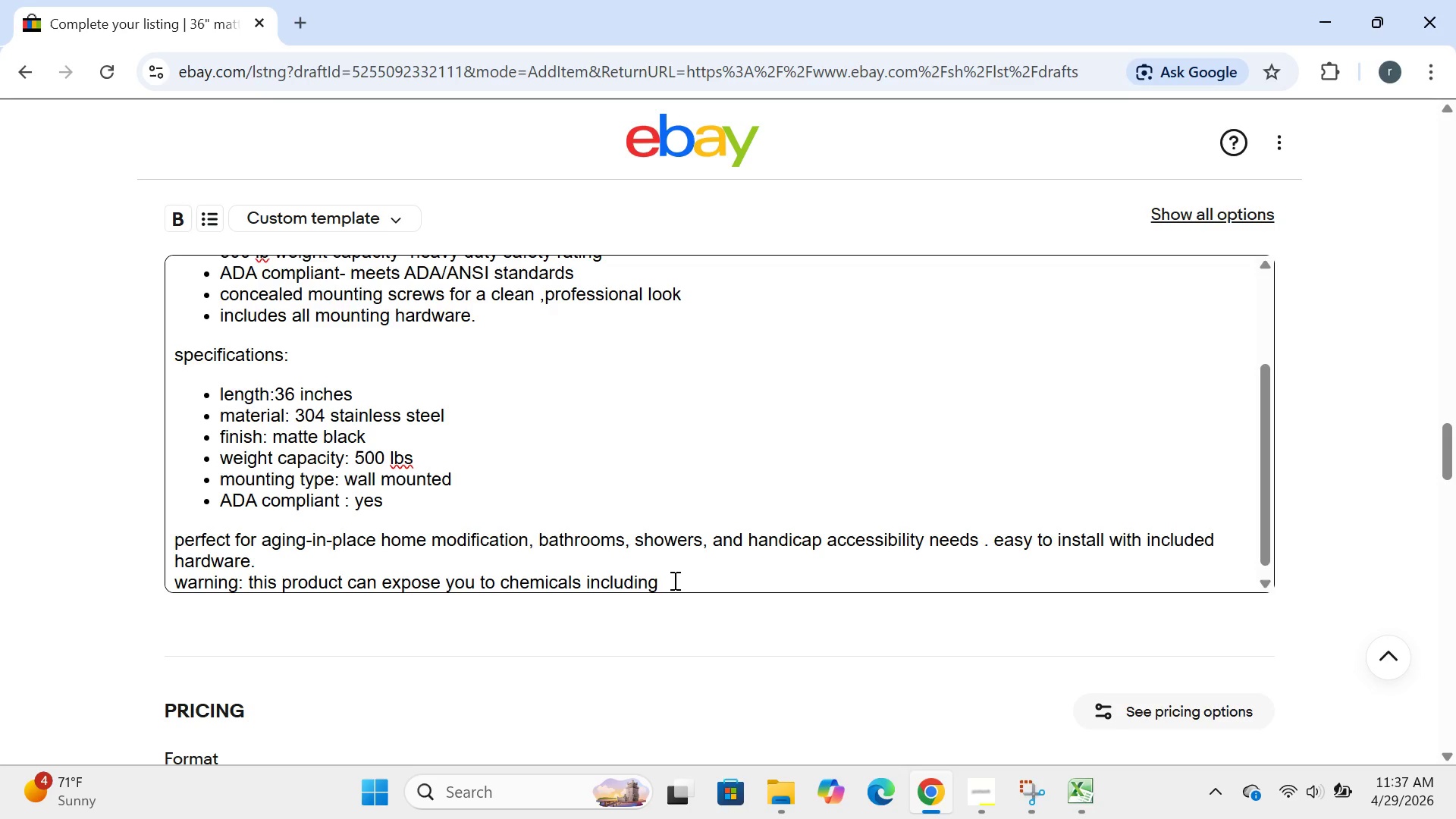 
type(lead,which is know )
 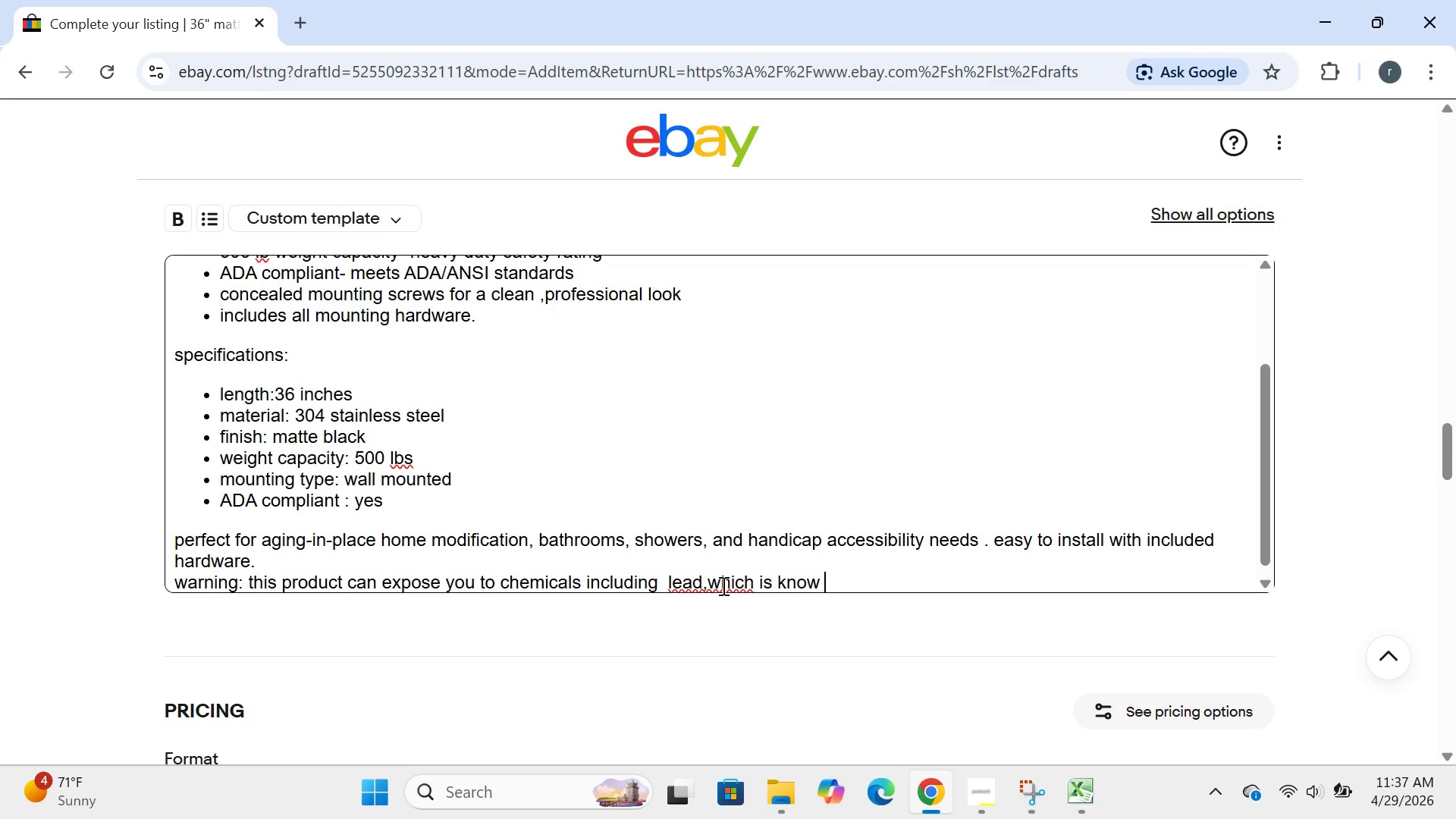 
left_click([710, 592])
 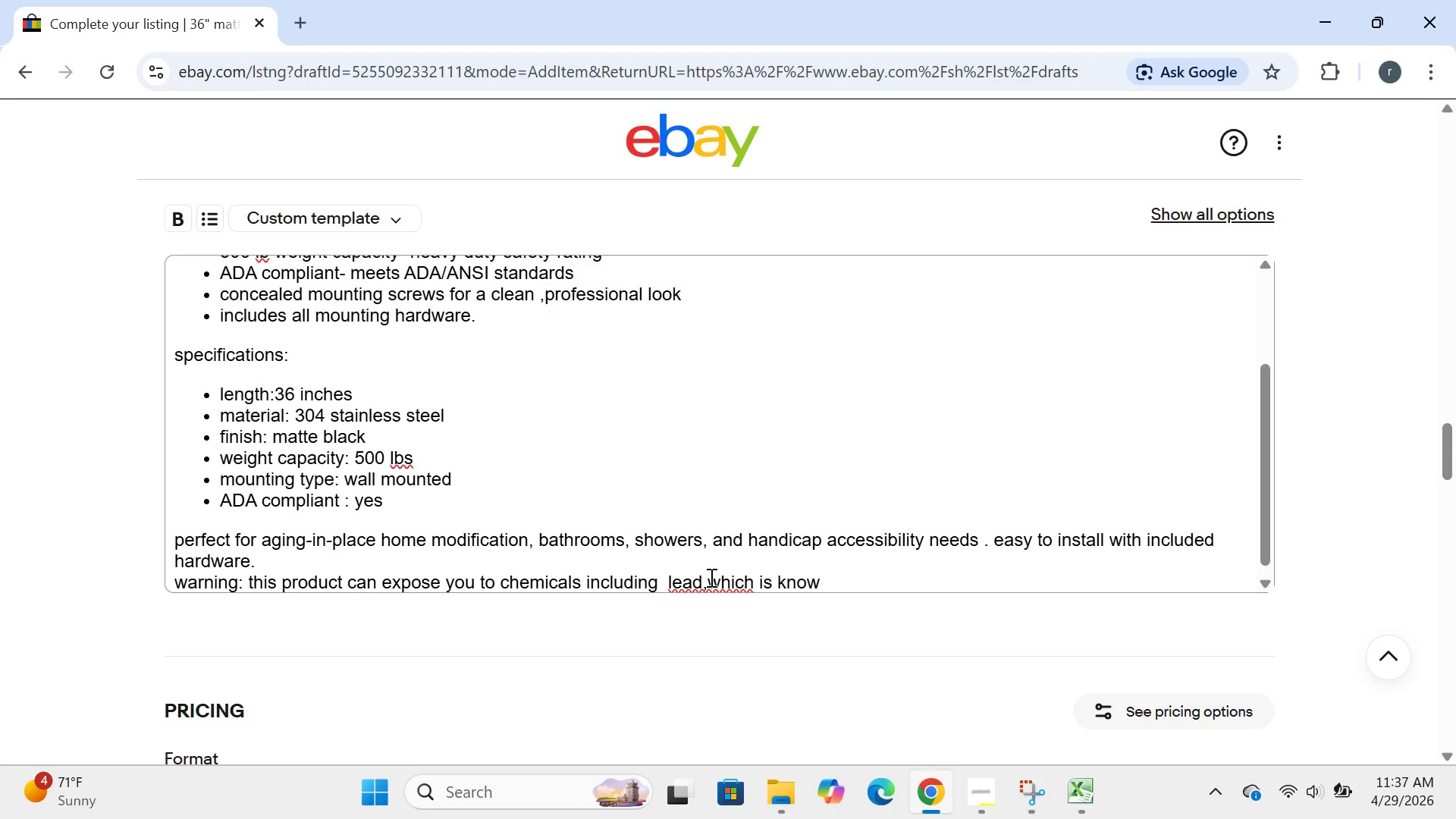 
left_click([710, 577])
 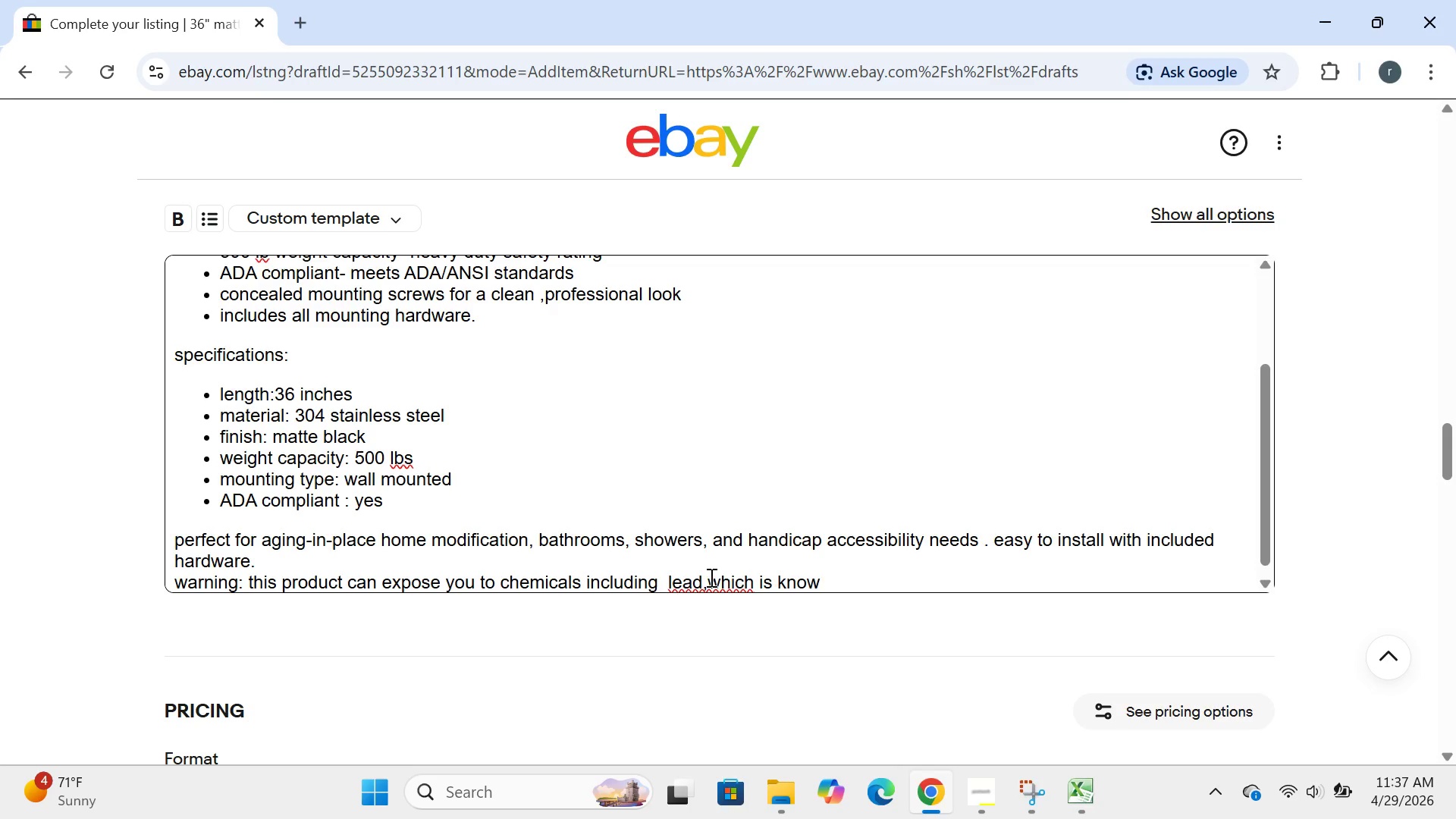 
key(Space)
 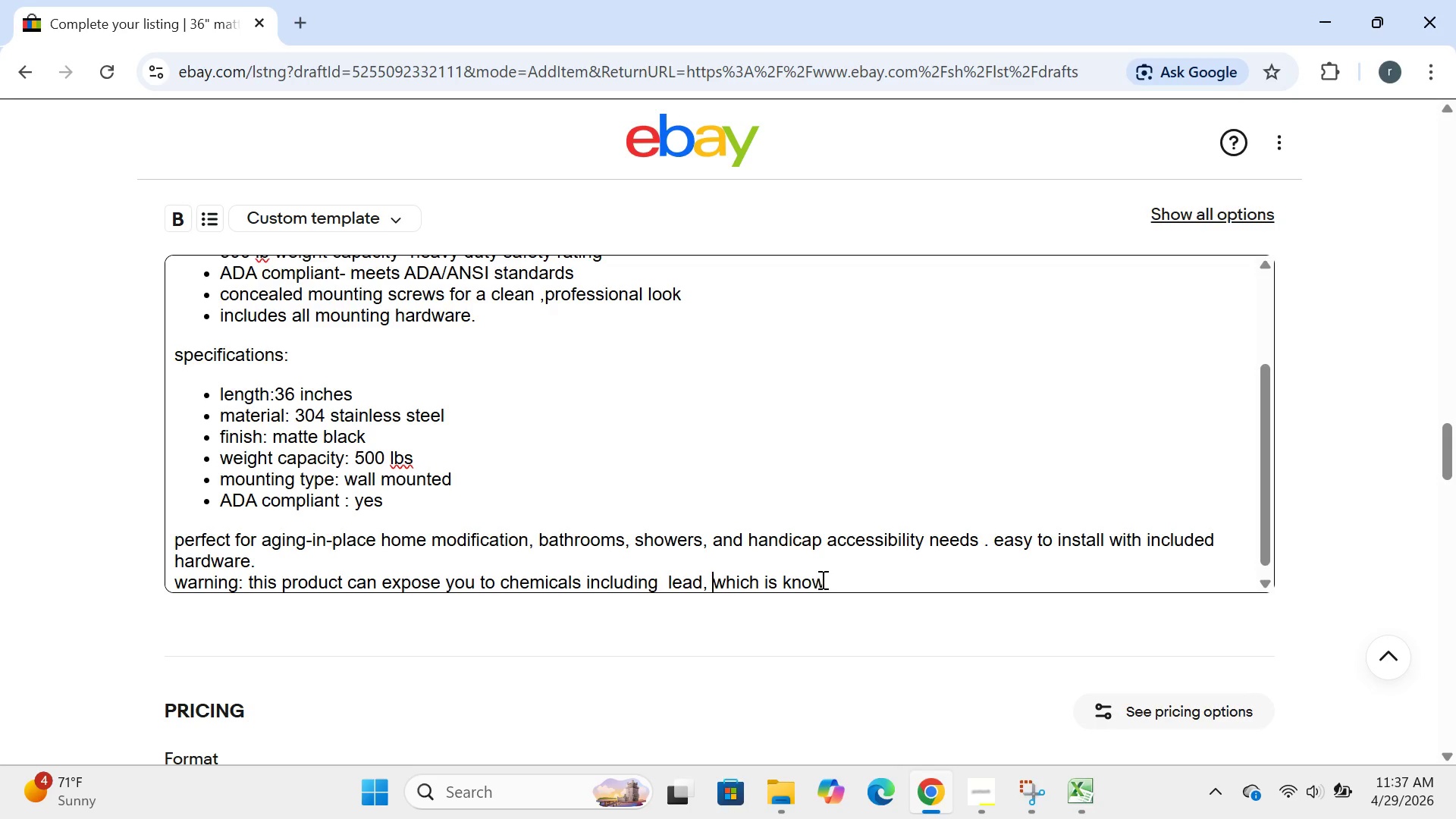 
left_click([823, 580])
 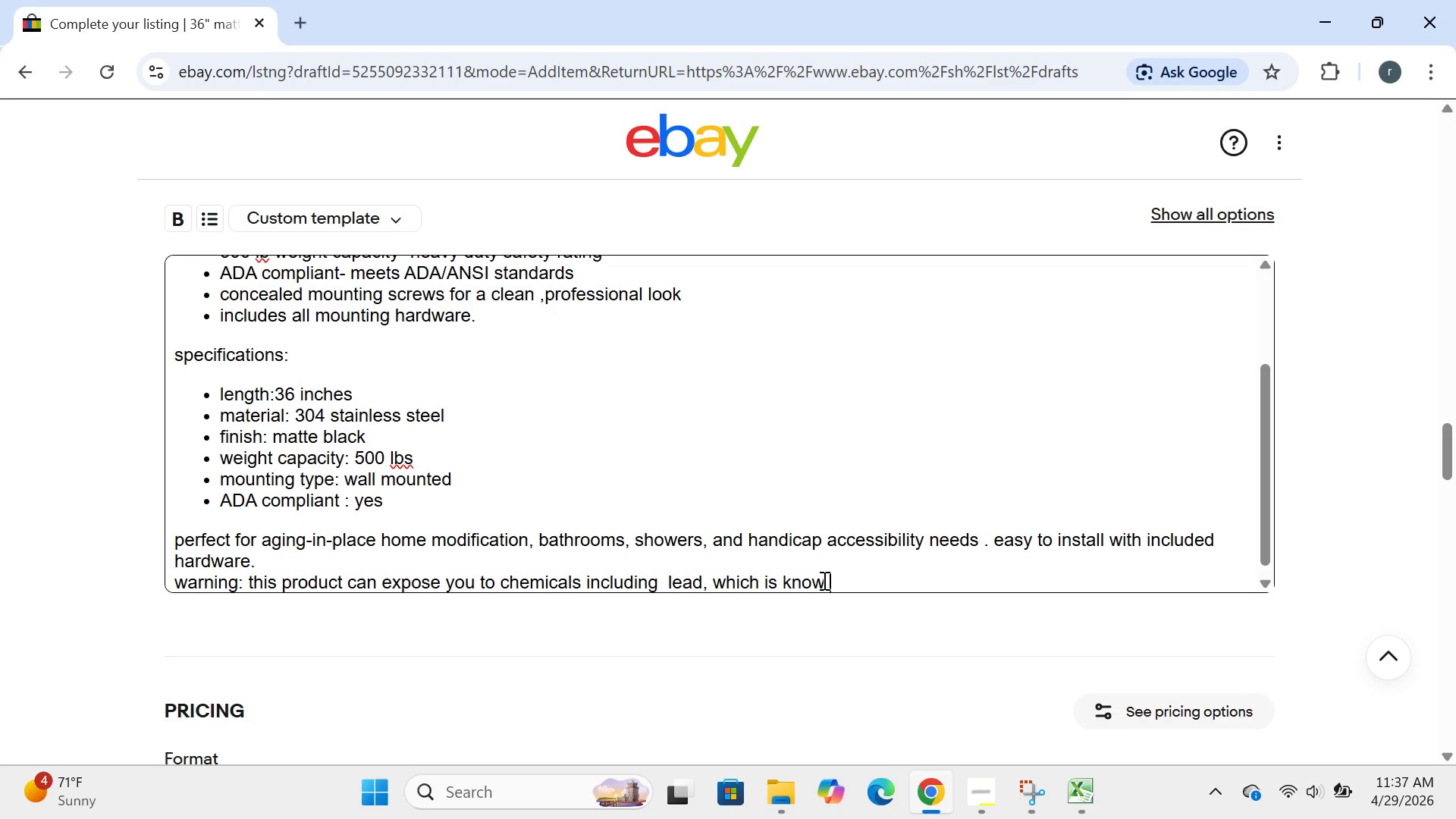 
key(Space)
 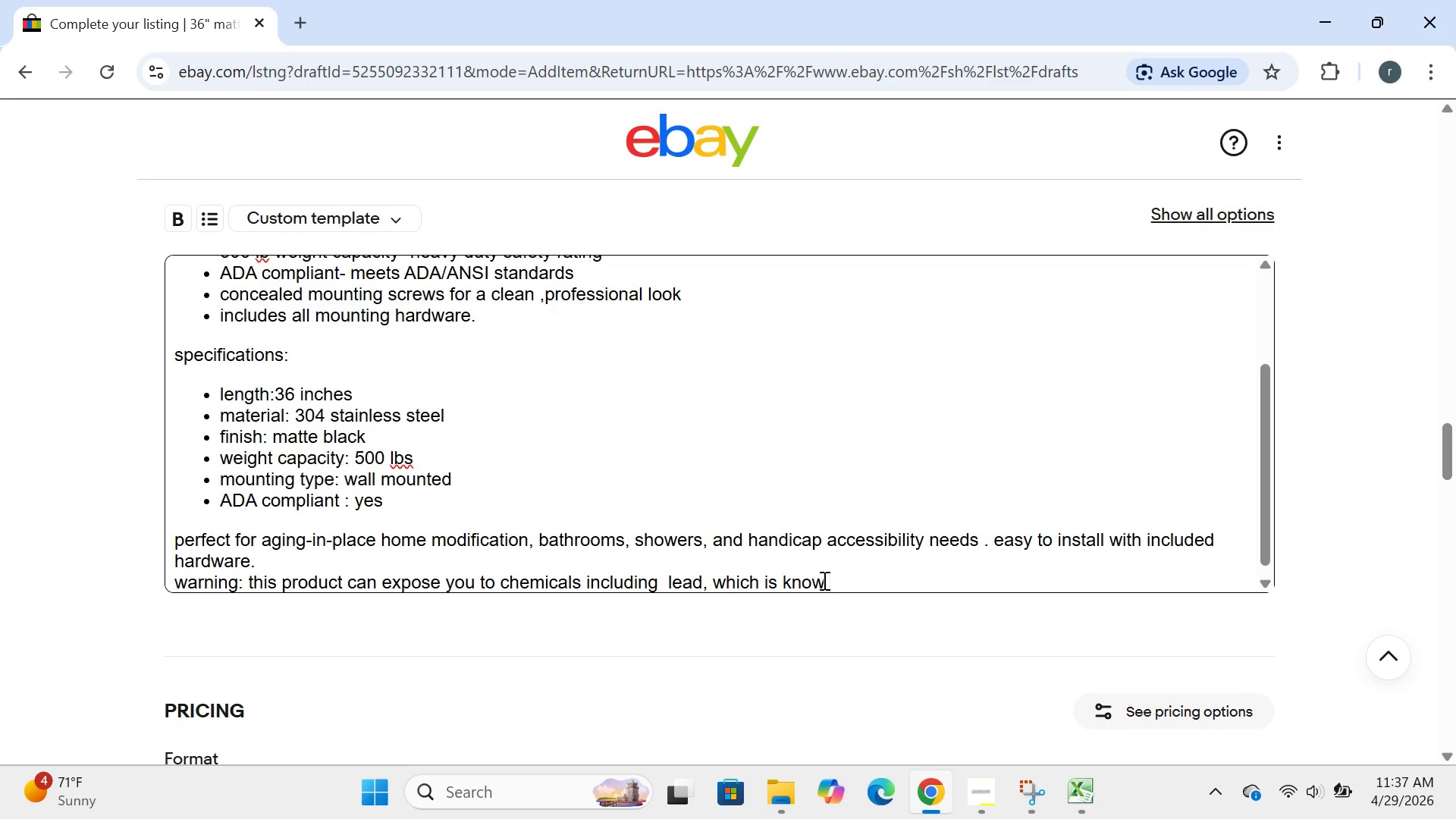 
type(to the the )
key(Backspace)
key(Backspace)
key(Backspace)
key(Backspace)
key(Backspace)
type( state of California to cause ac)
key(Backspace)
key(Backspace)
type(cancer an )
key(Backspace)
type(d birth defects or other reproductive harm. for more information go to )
 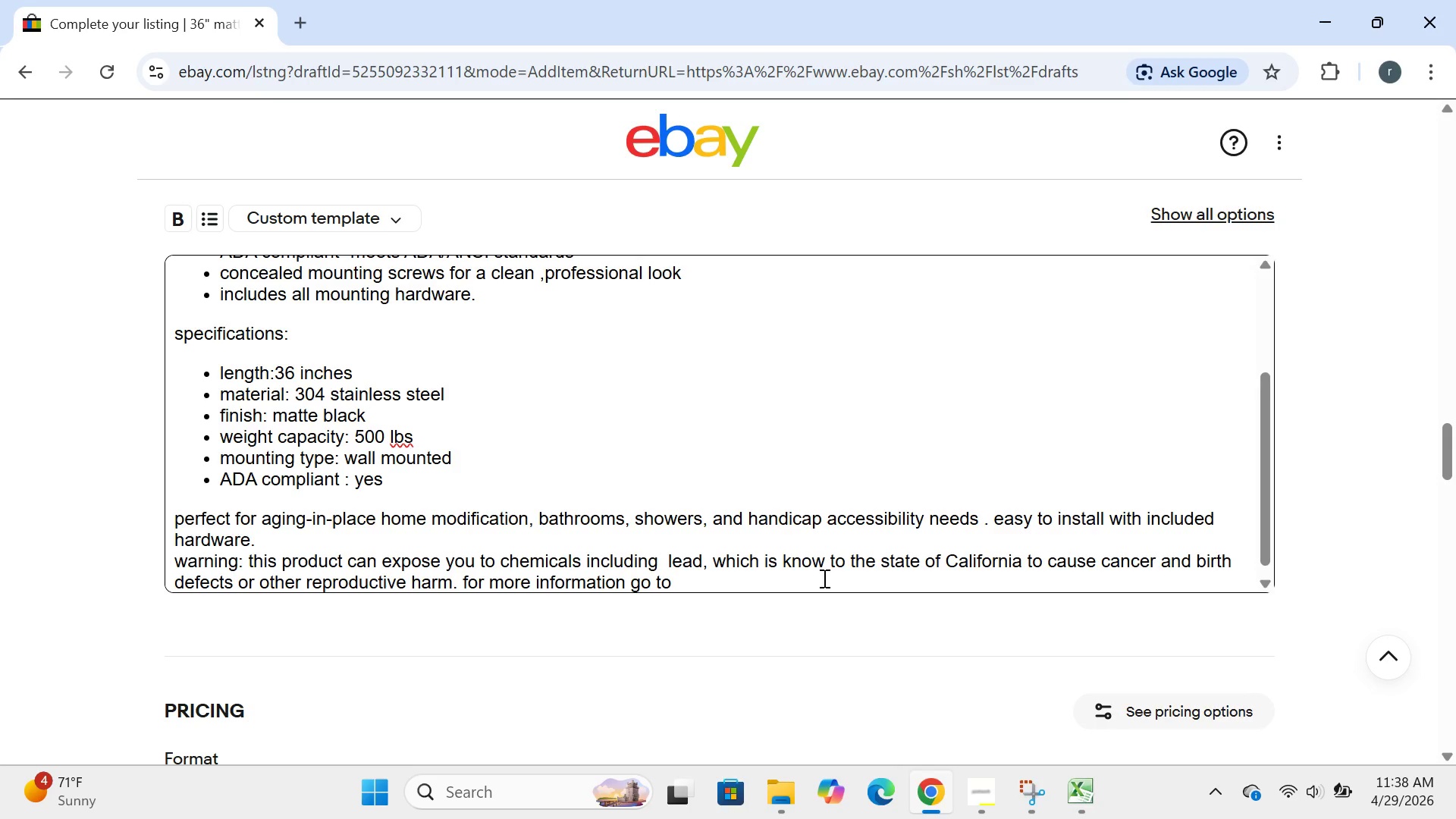 
type(www.P65Warnings.ca.gov.)
 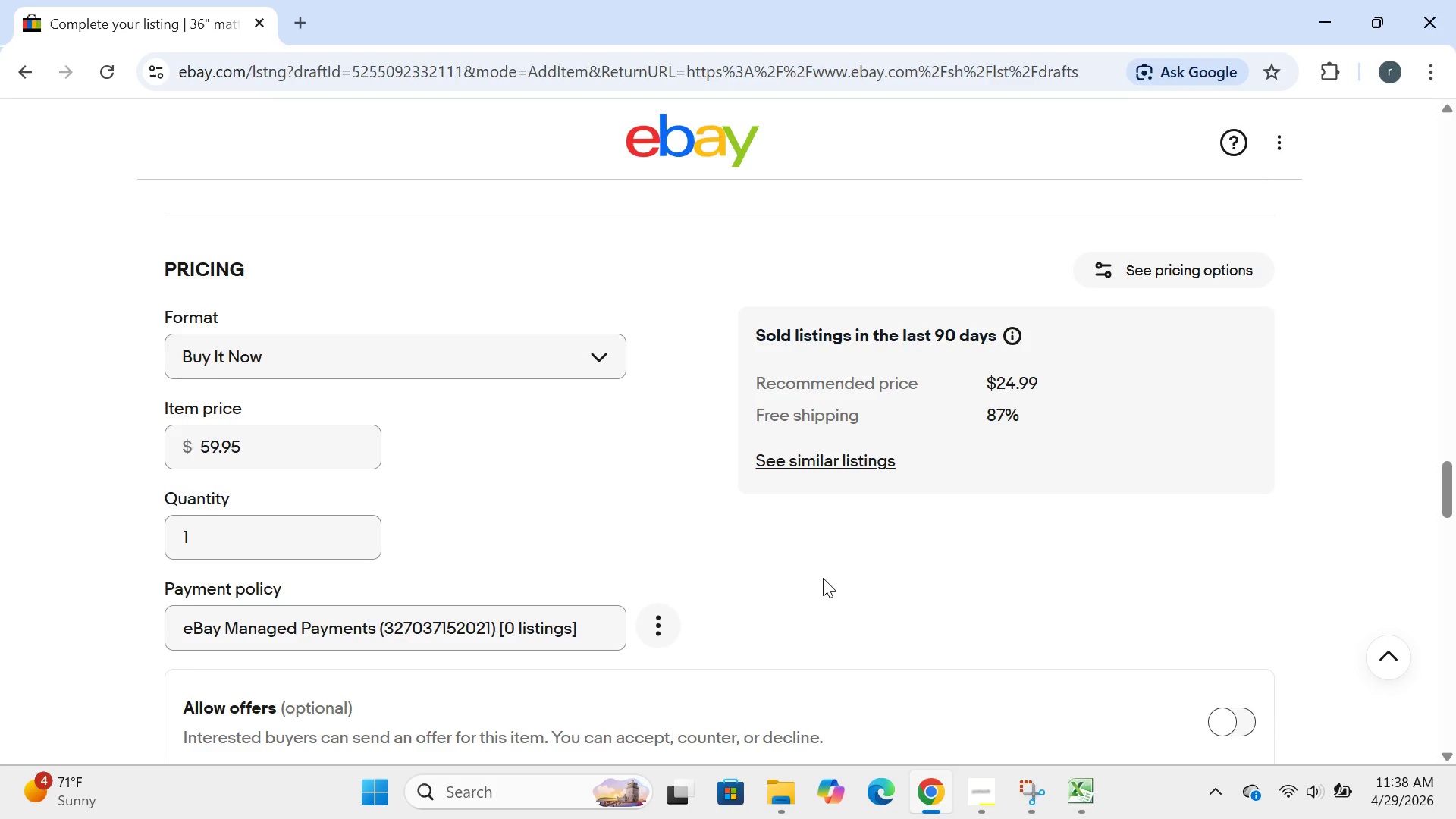 
wait(10.33)
 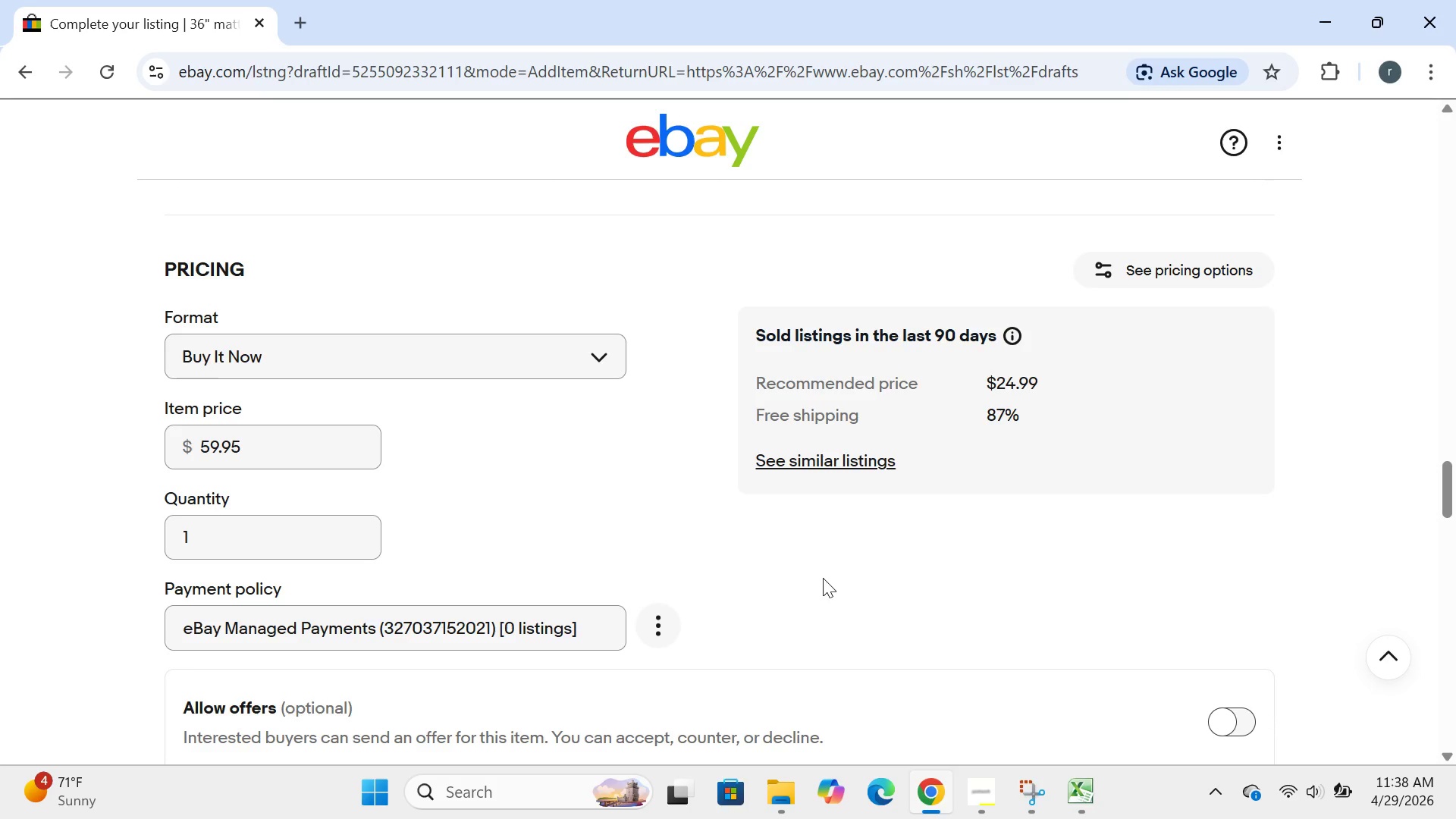 
left_click([287, 444])
 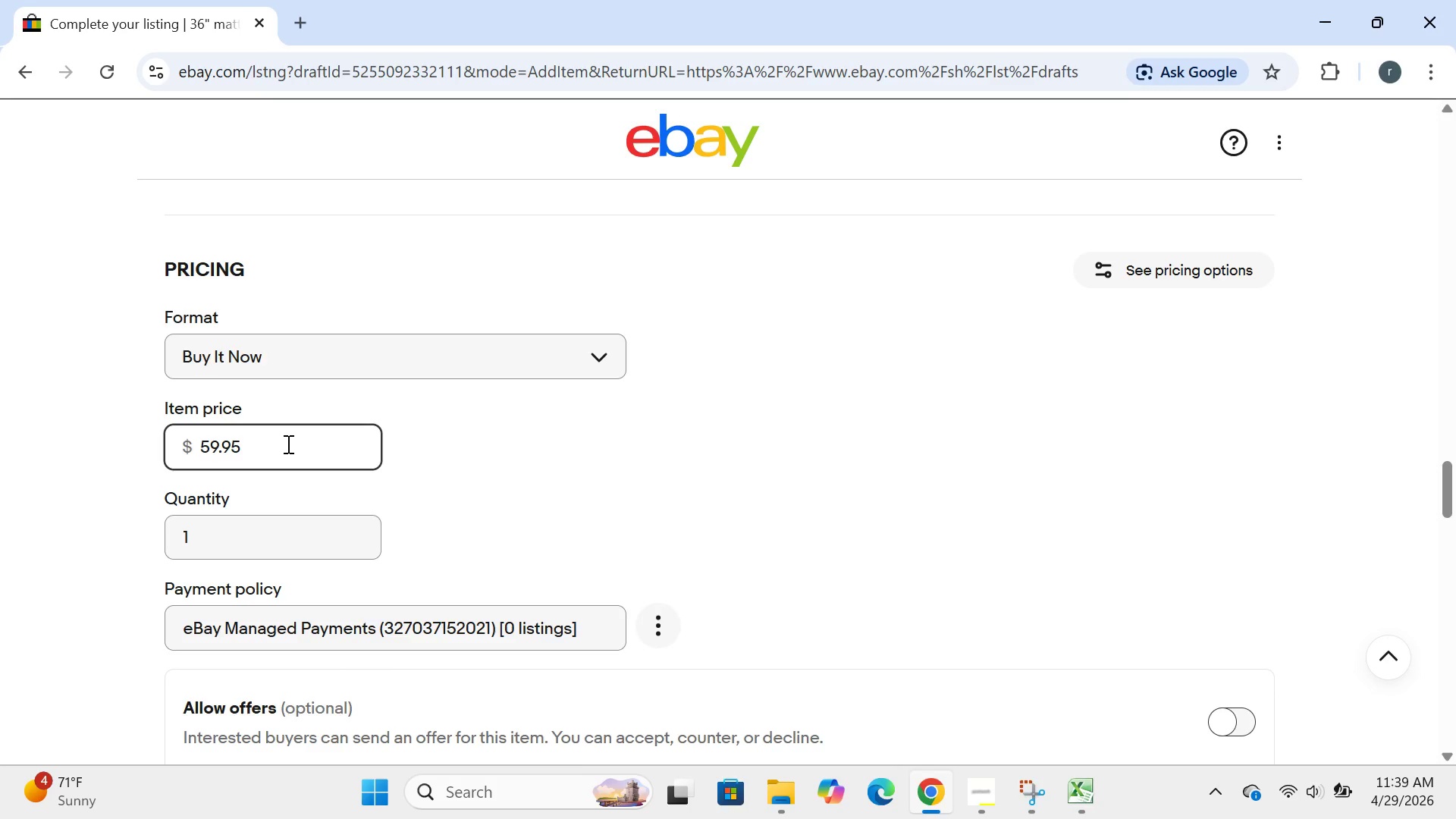 
hold_key(key=Backspace, duration=0.83)
 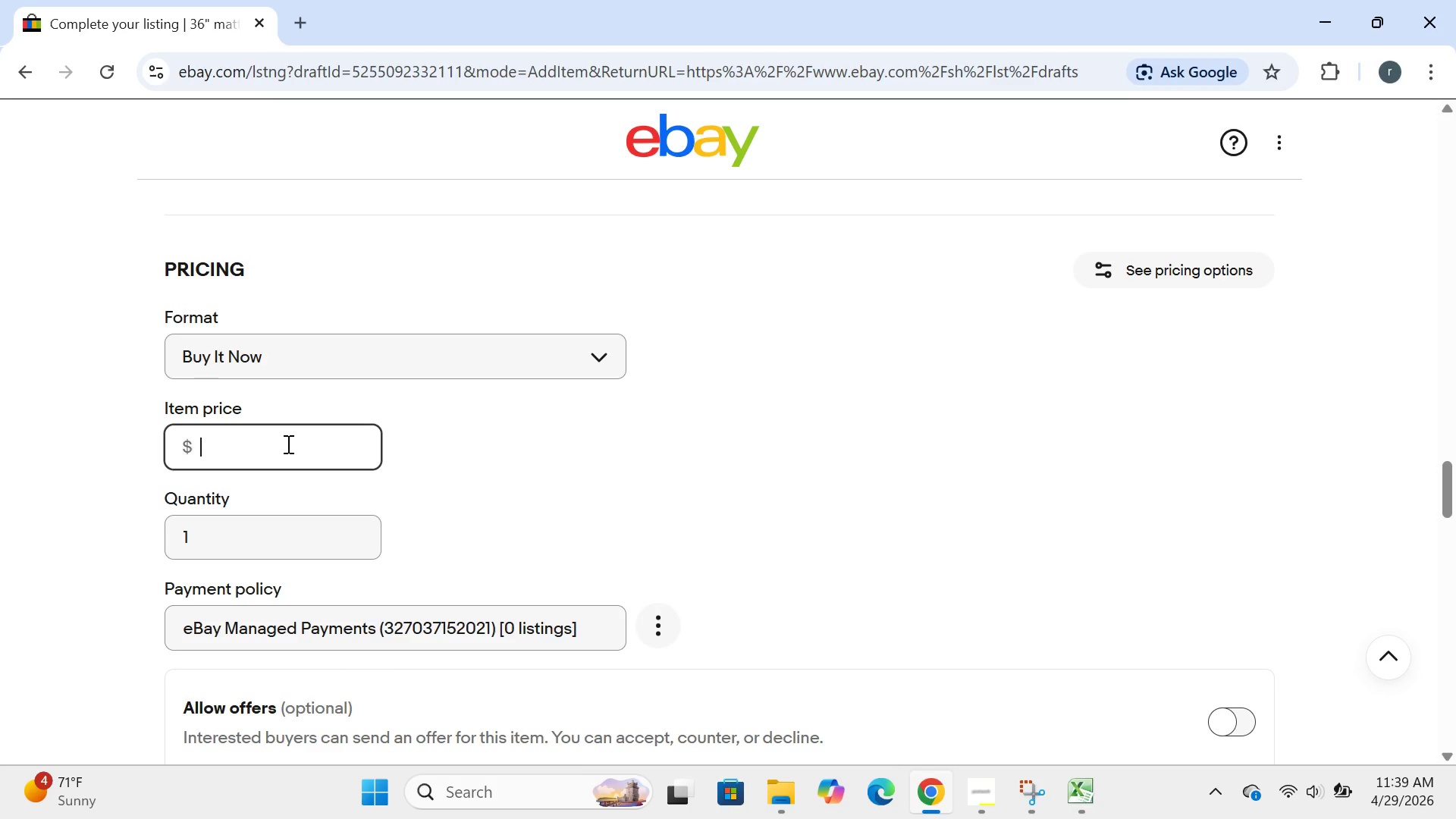 
type(89.00)
 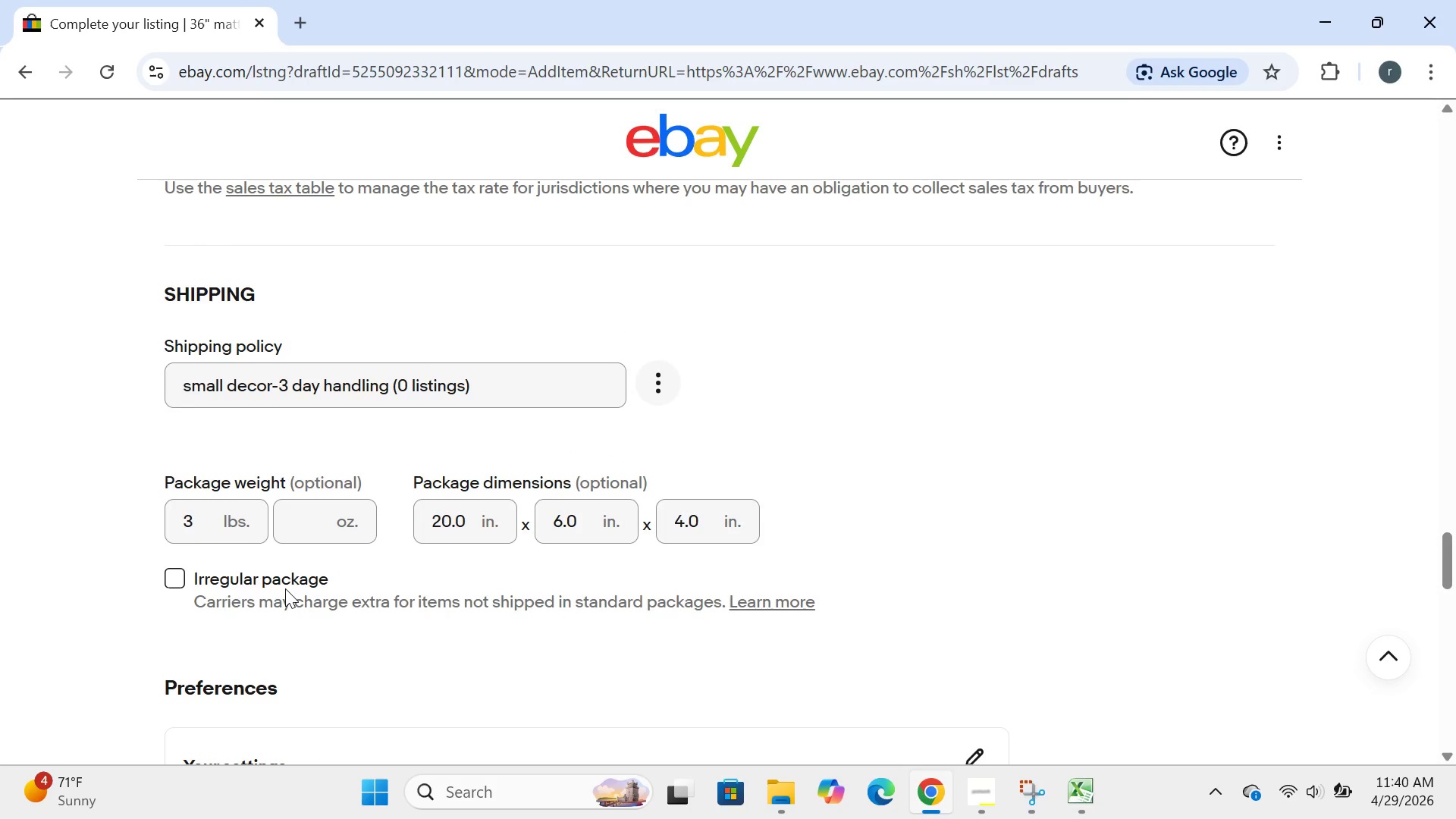 
wait(101.66)
 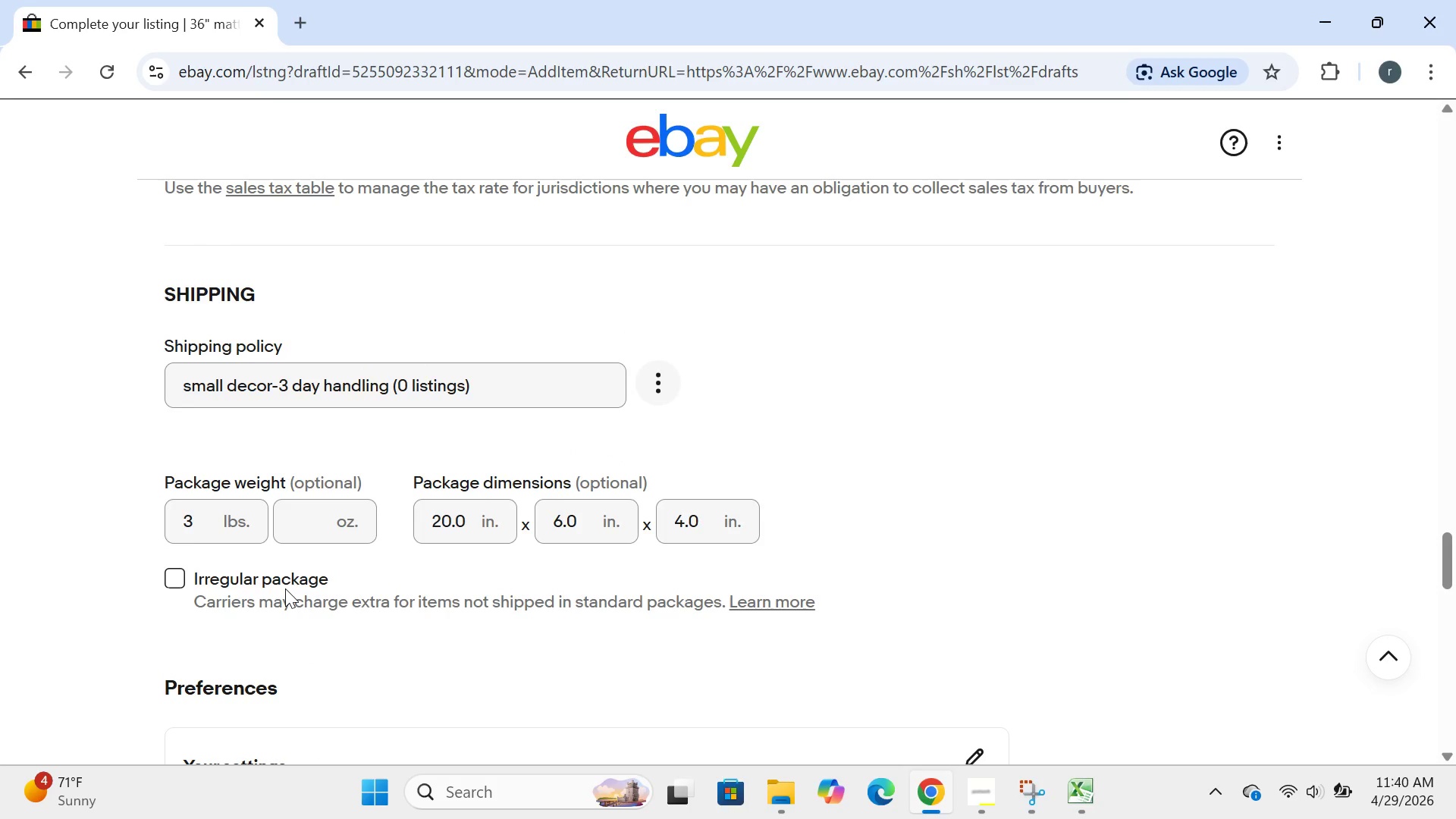 
left_click([472, 512])
 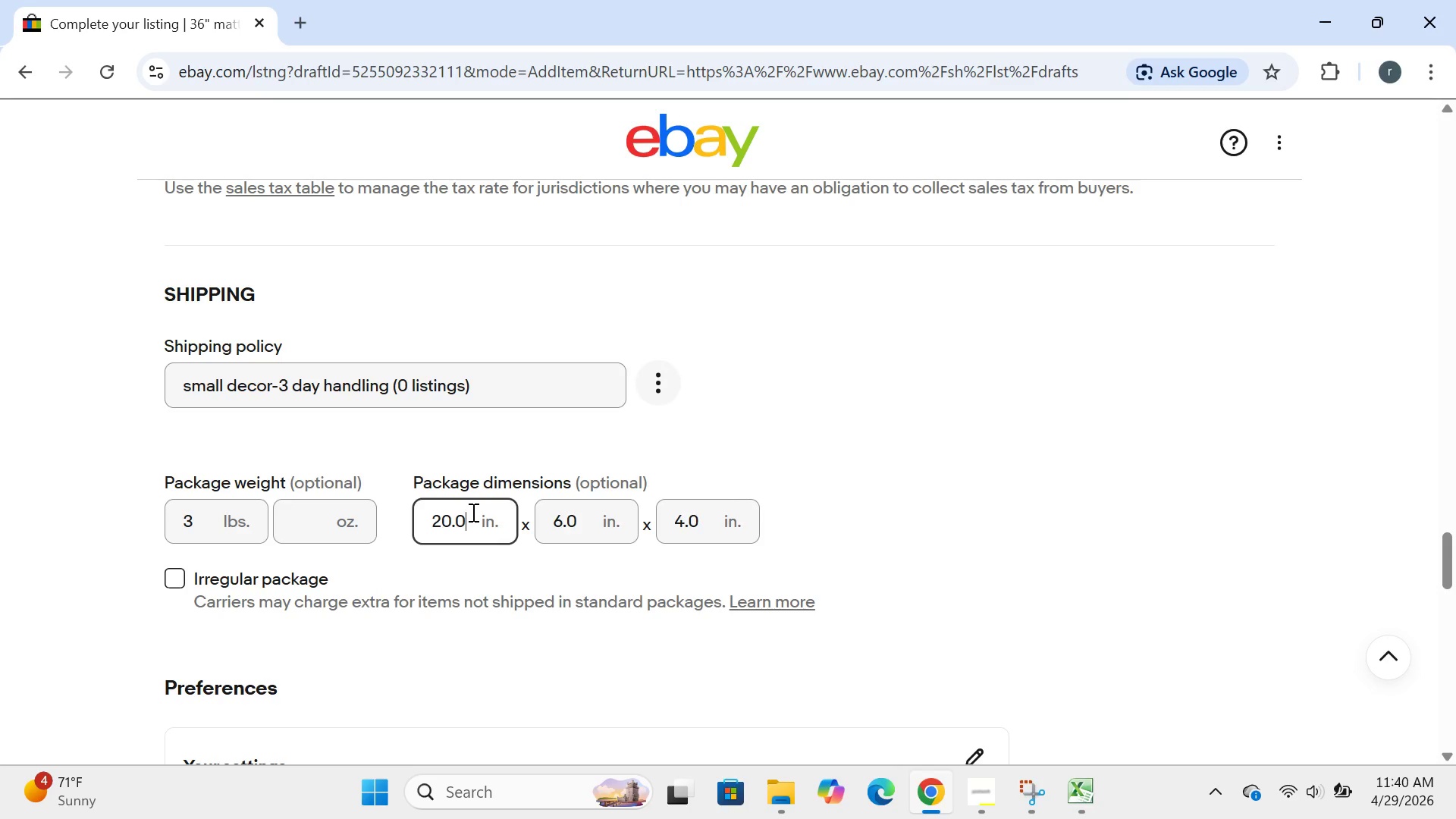 
key(Backspace)
key(Backspace)
key(Backspace)
key(Backspace)
type(38)
 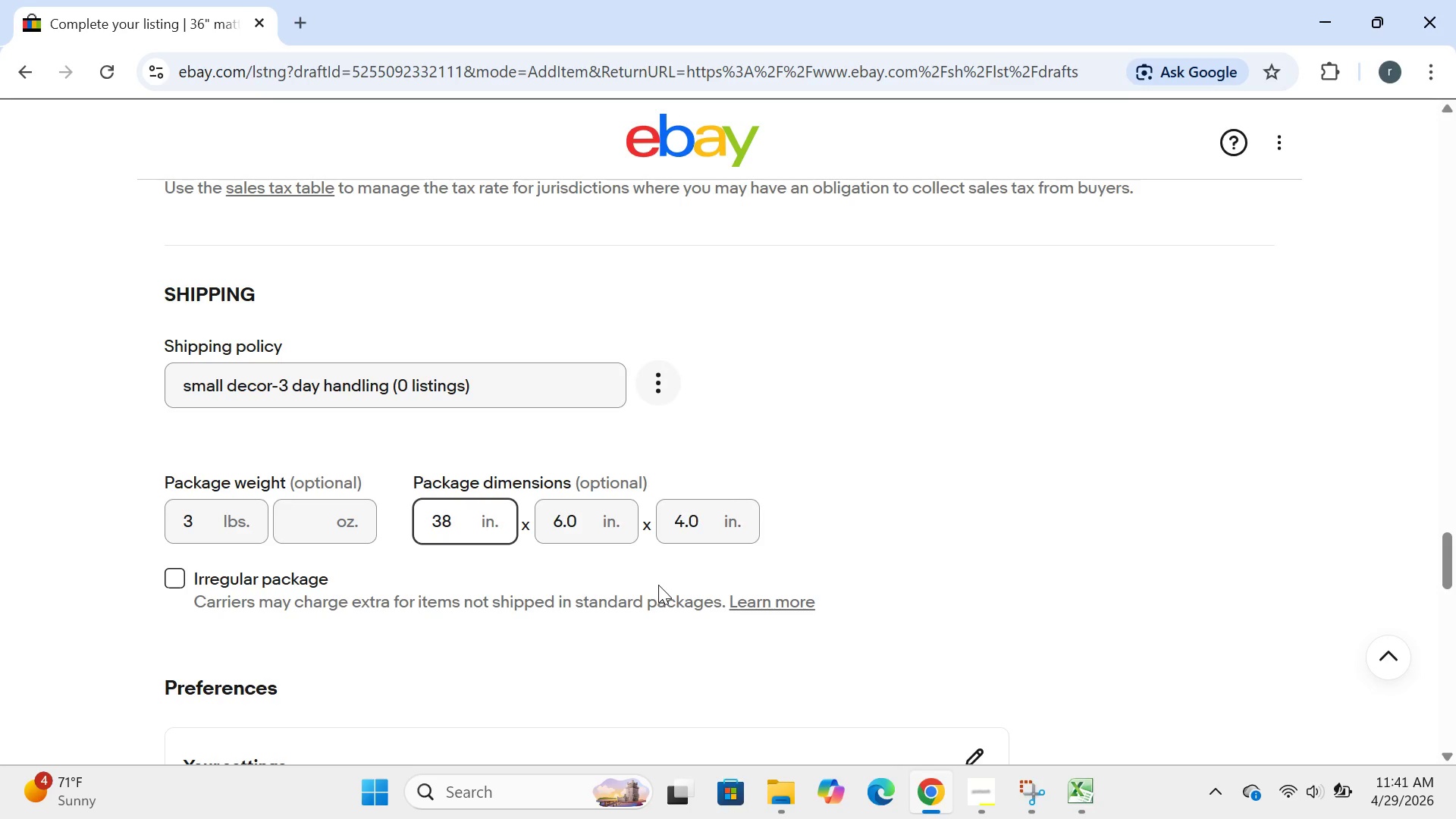 
wait(9.88)
 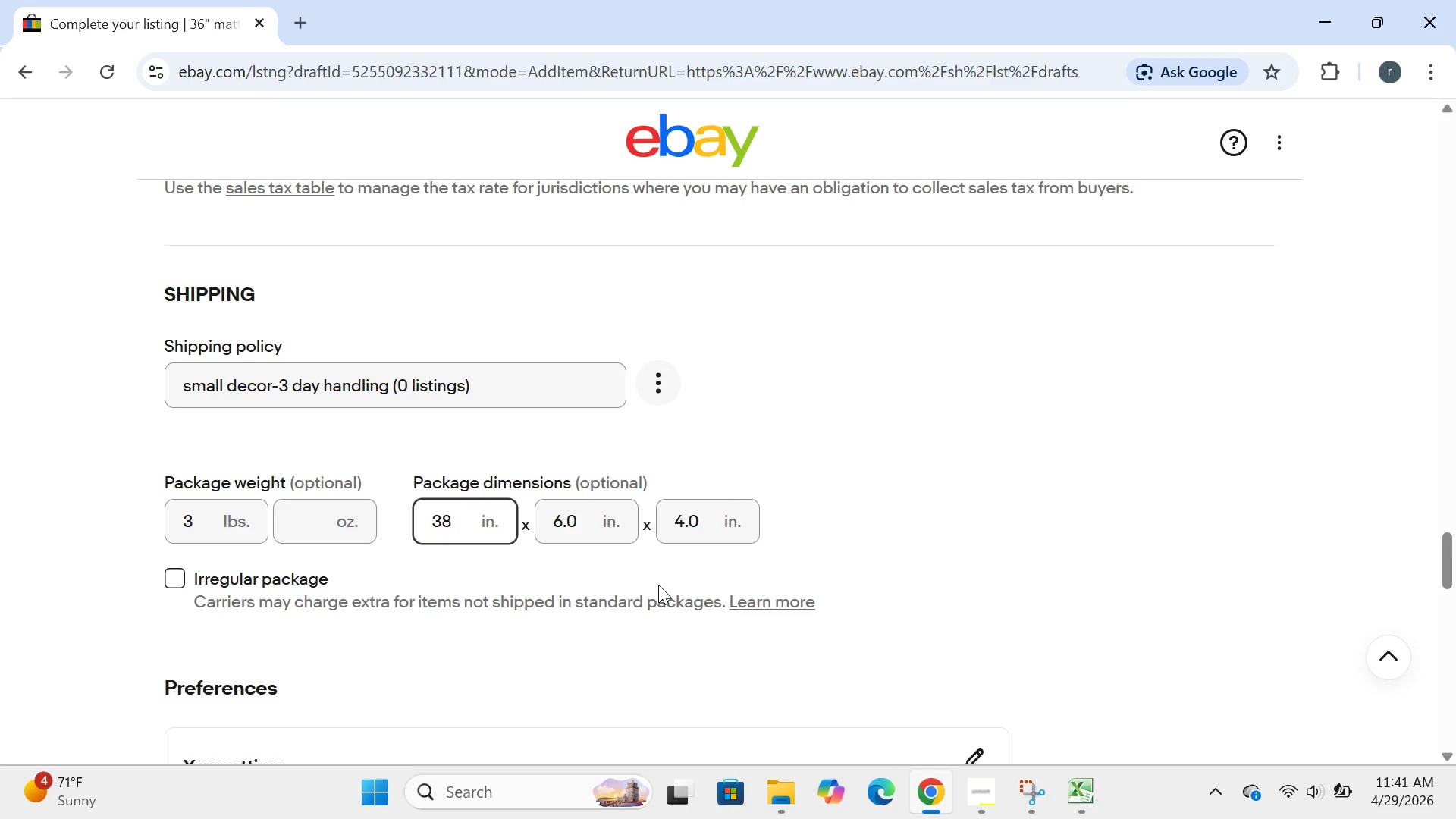 
left_click([796, 331])
 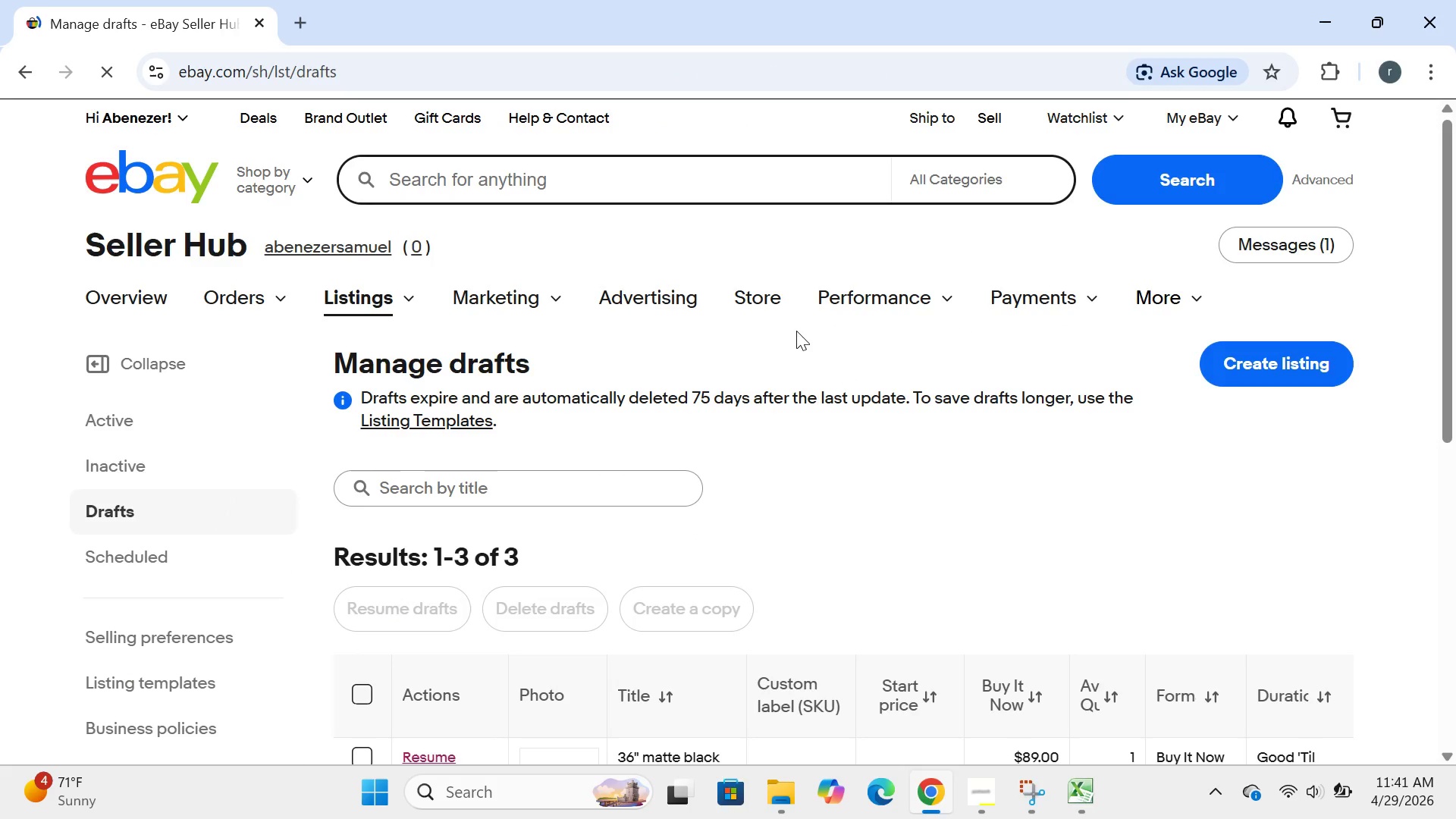 
wait(13.98)
 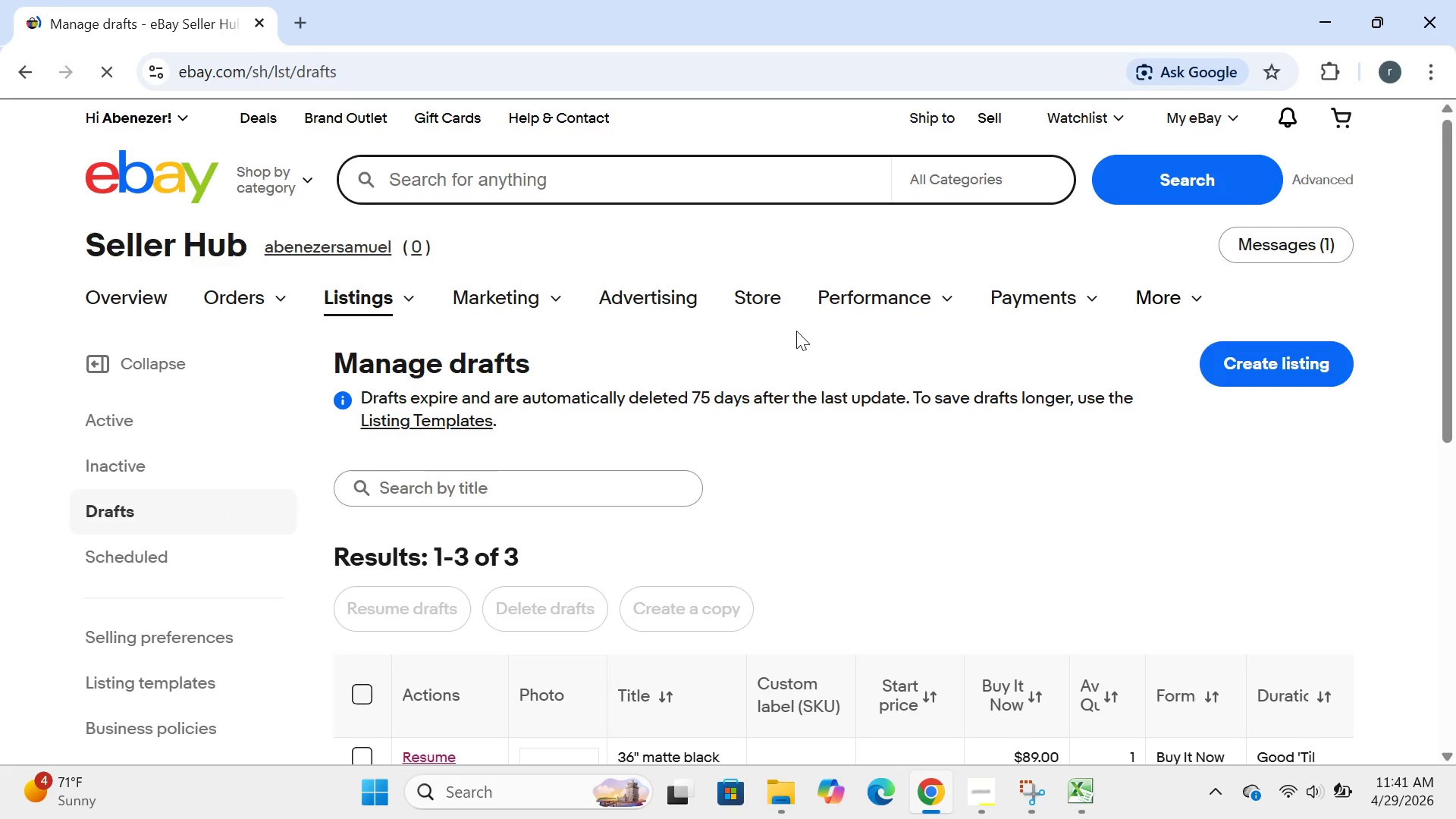 
left_click([426, 362])
 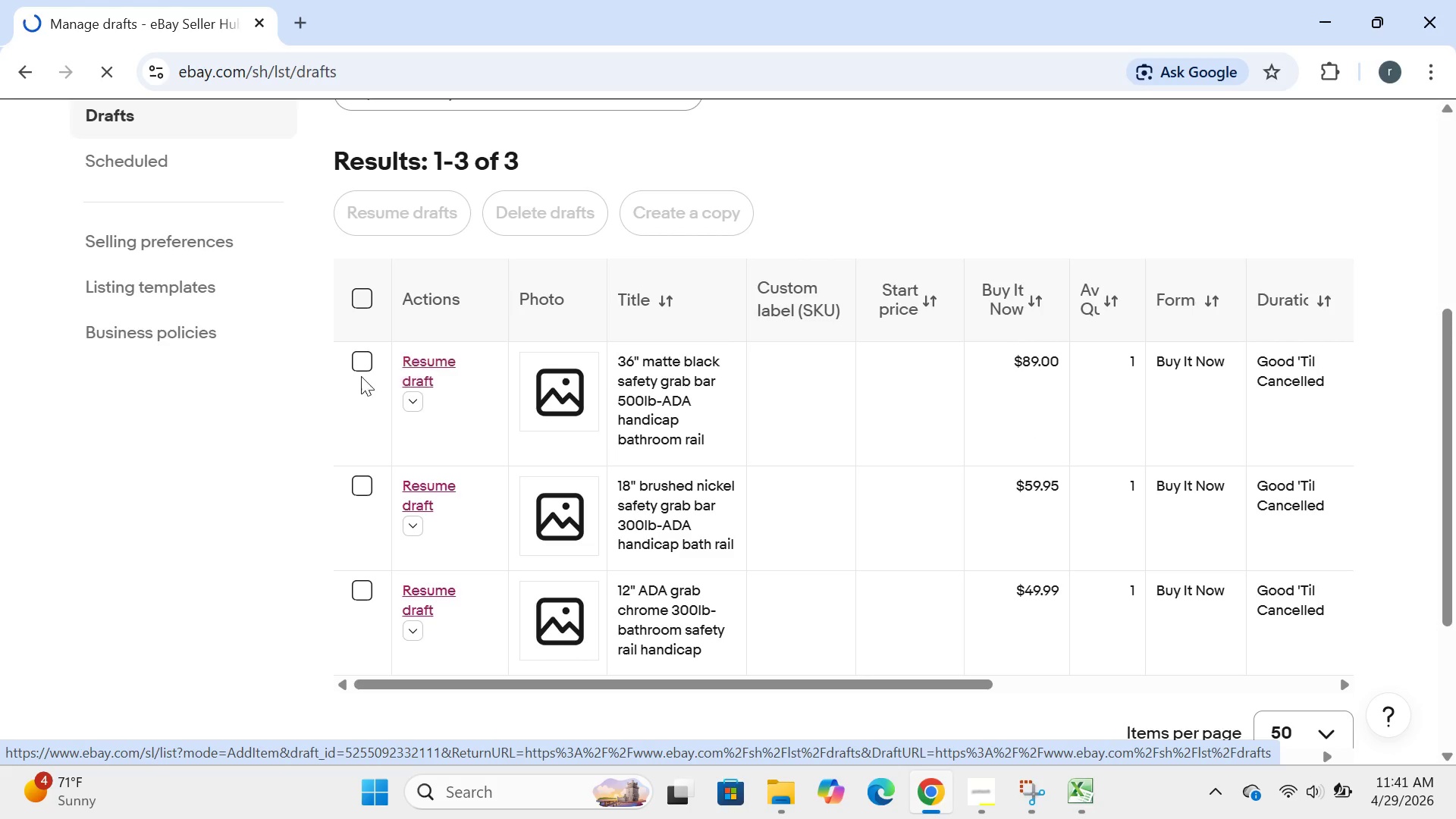 
left_click([364, 364])
 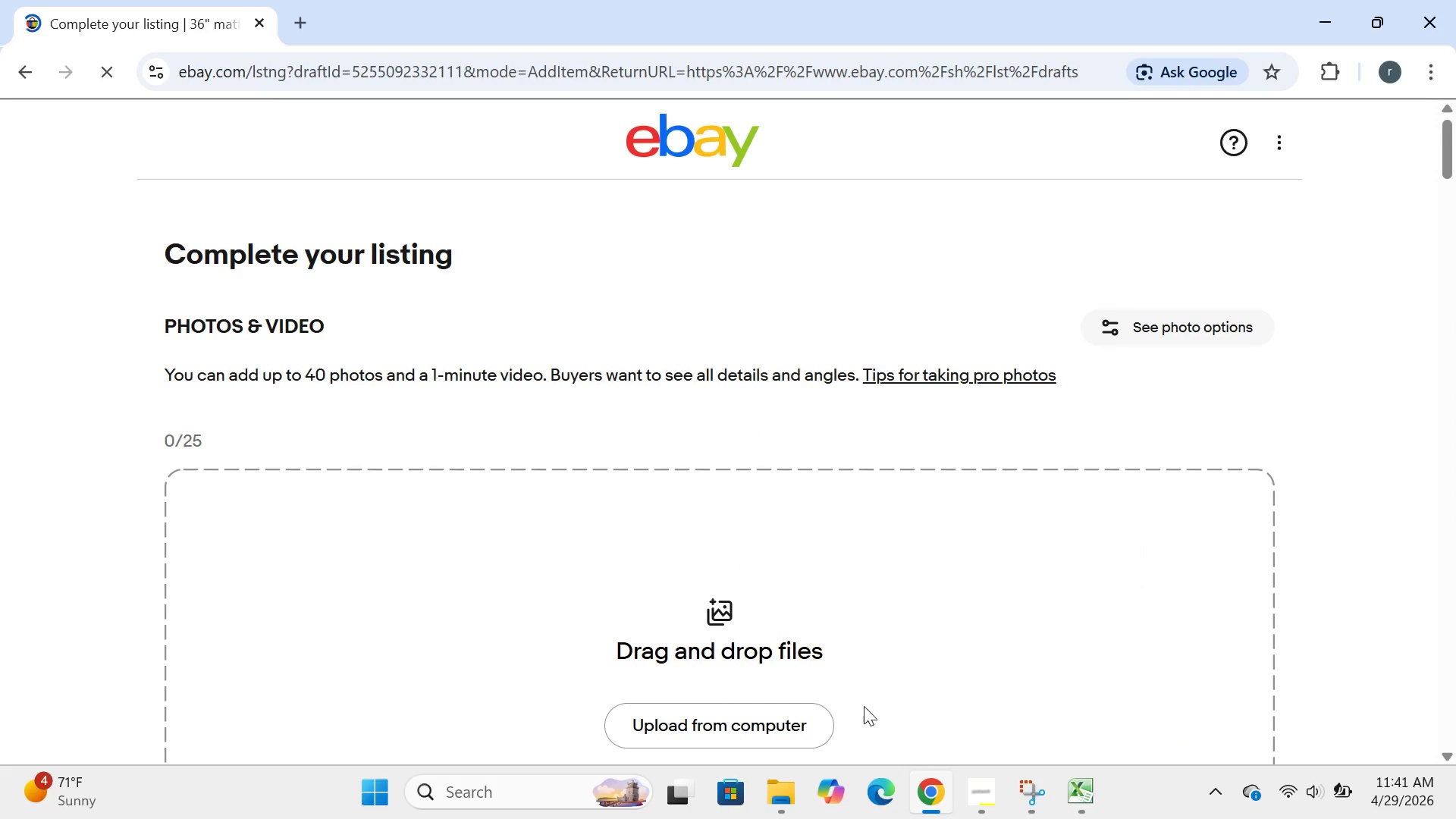 
left_click([987, 775])